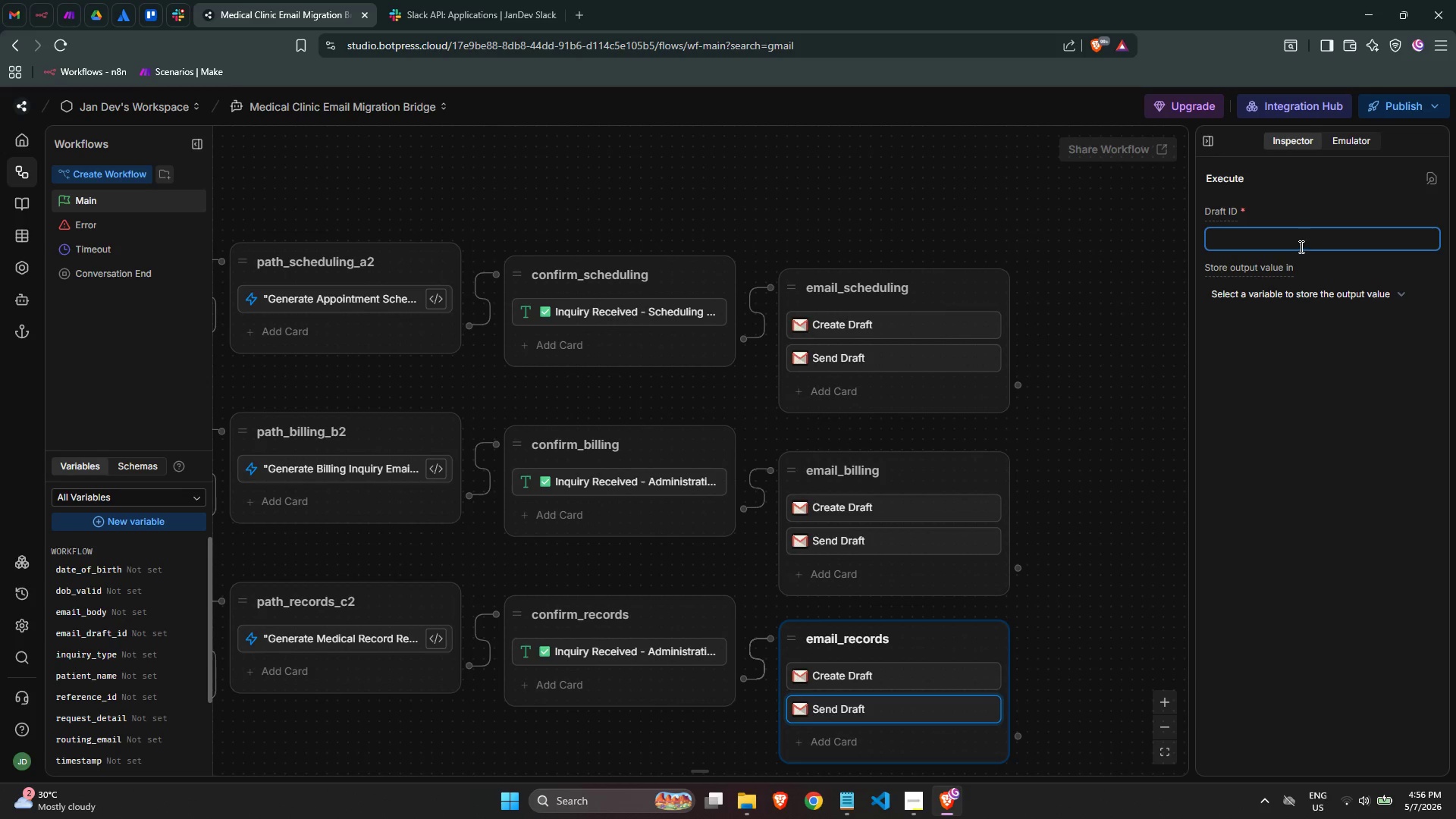 
left_click([1300, 240])
 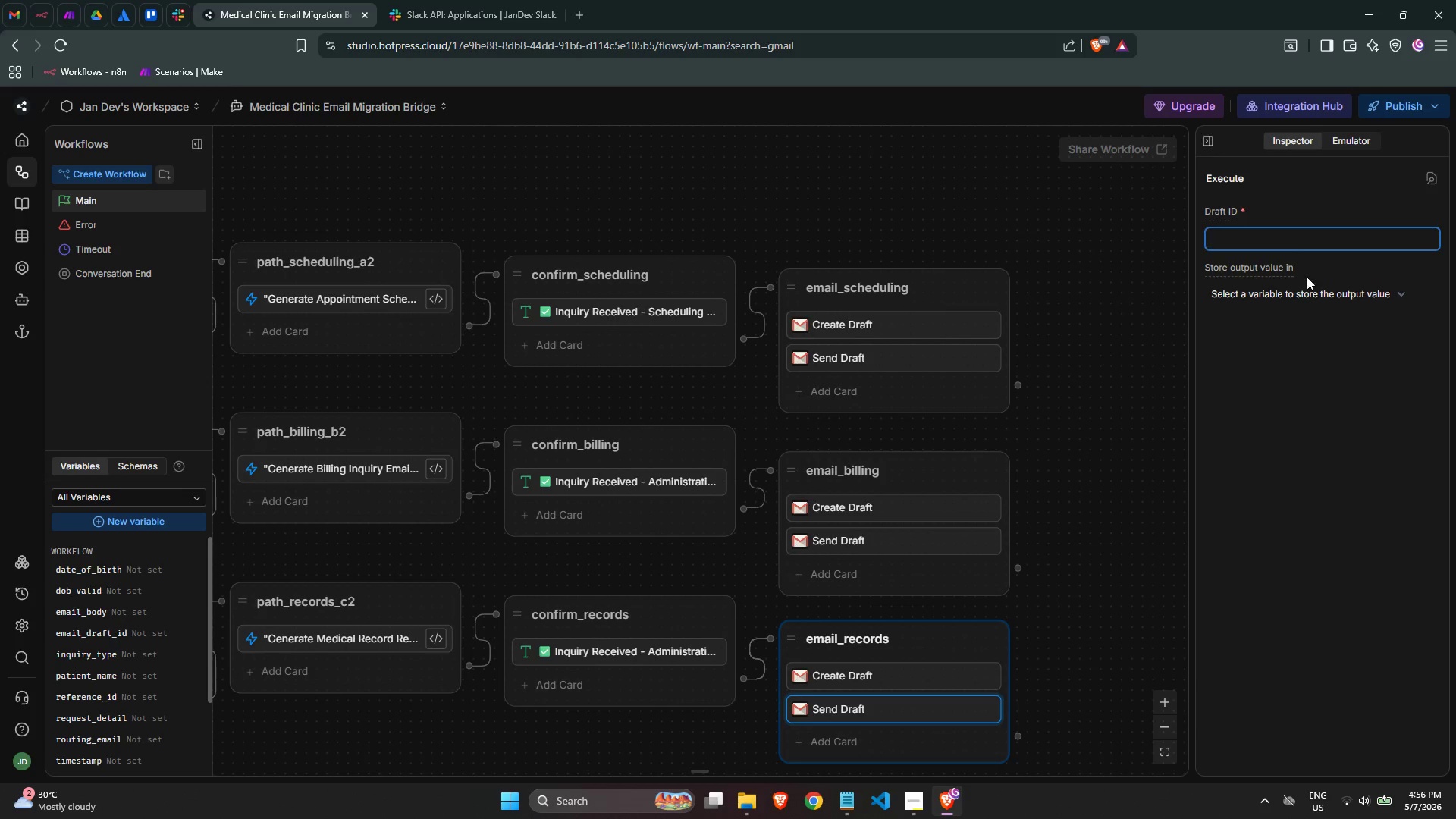 
type({{work)
 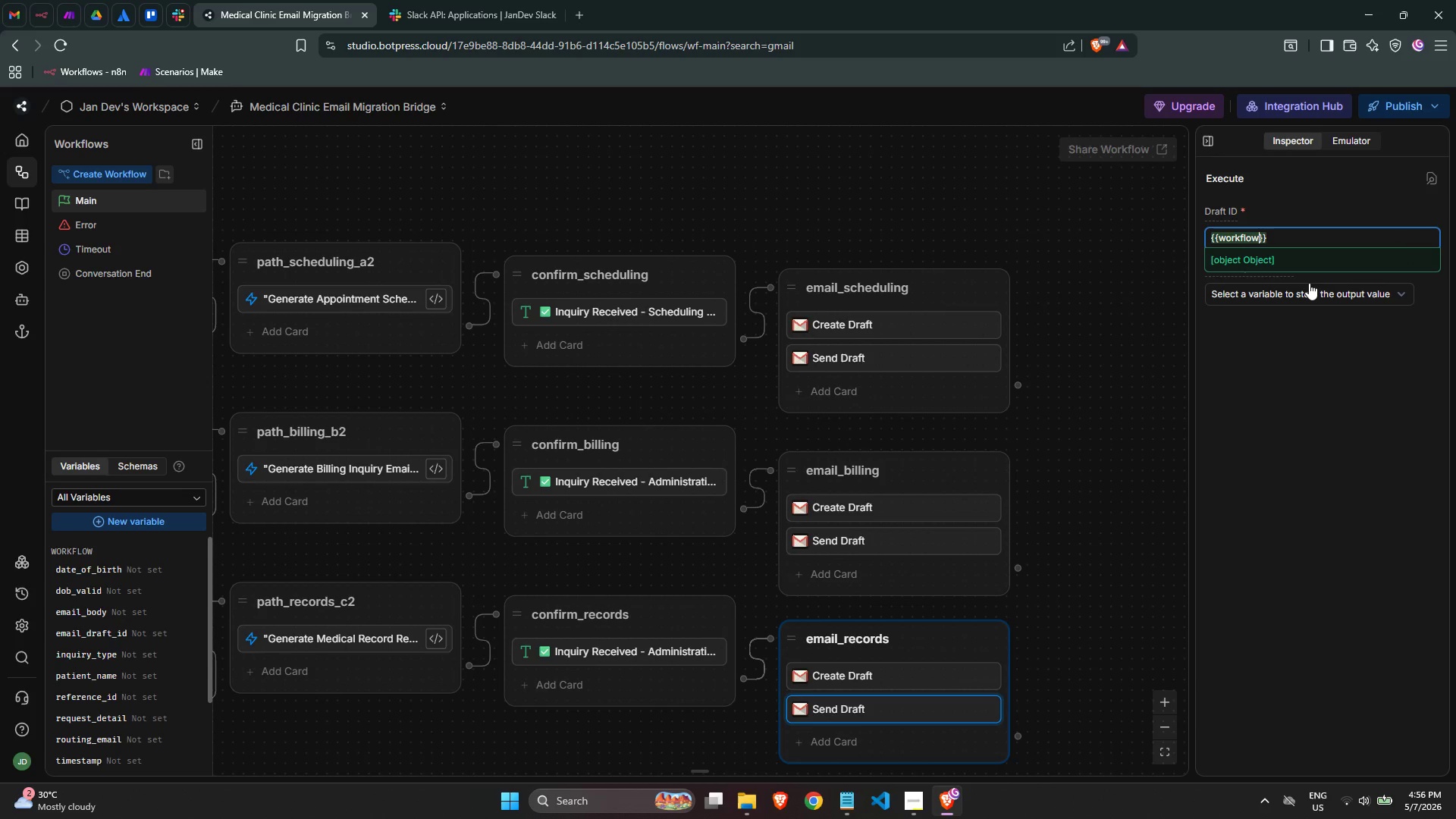 
key(Enter)
 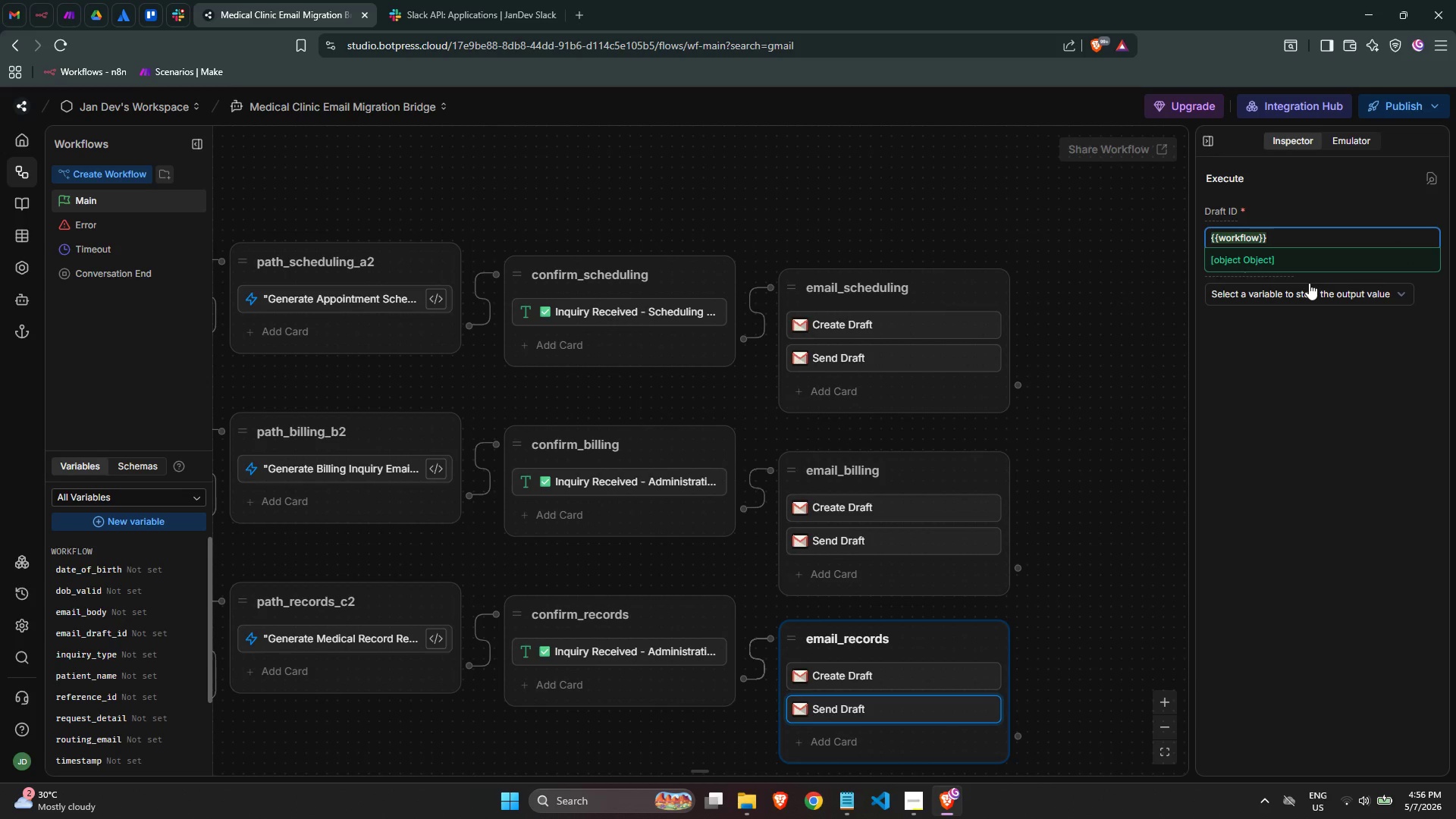 
key(Period)
 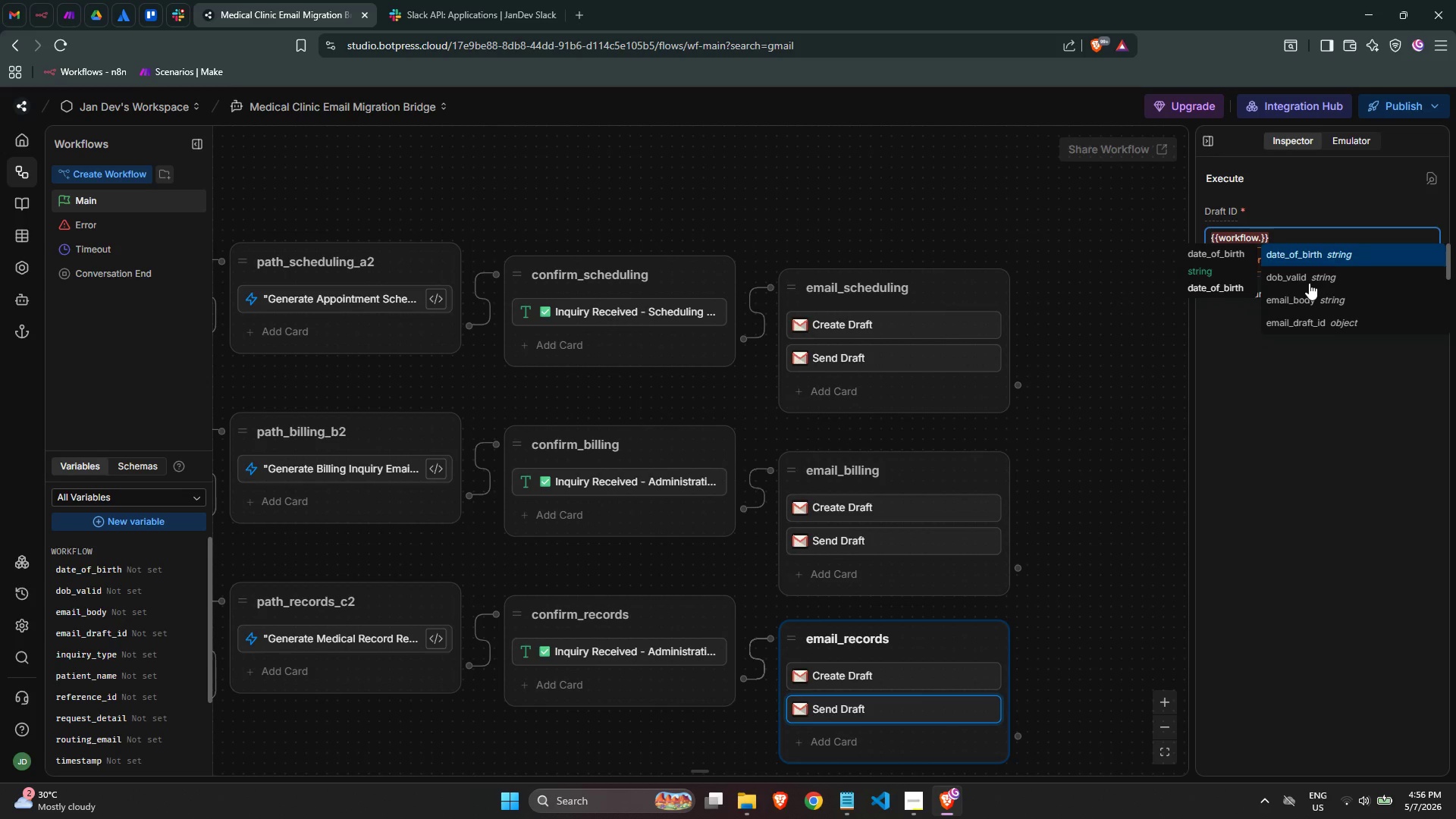 
key(ArrowDown)
 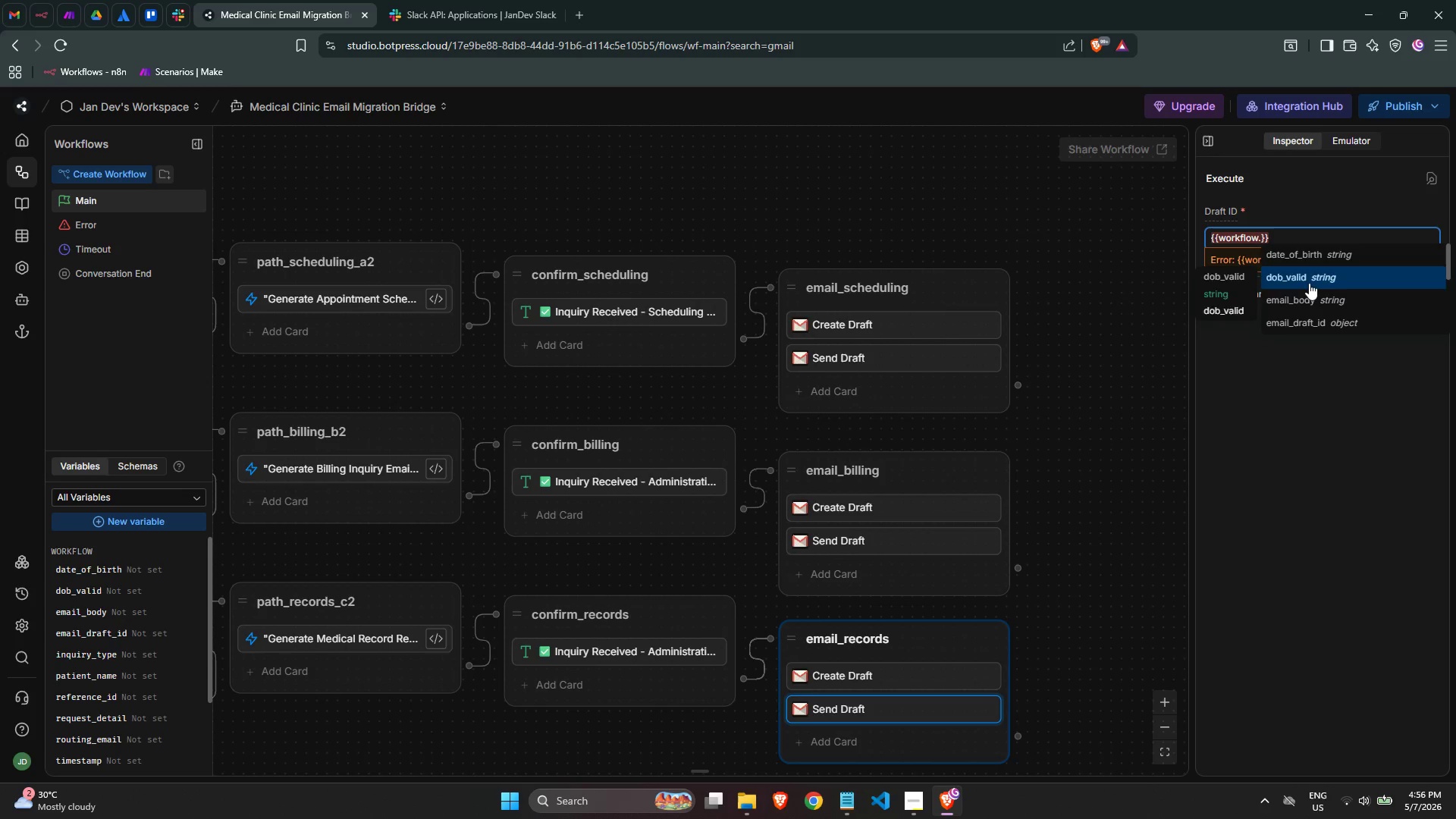 
key(ArrowDown)
 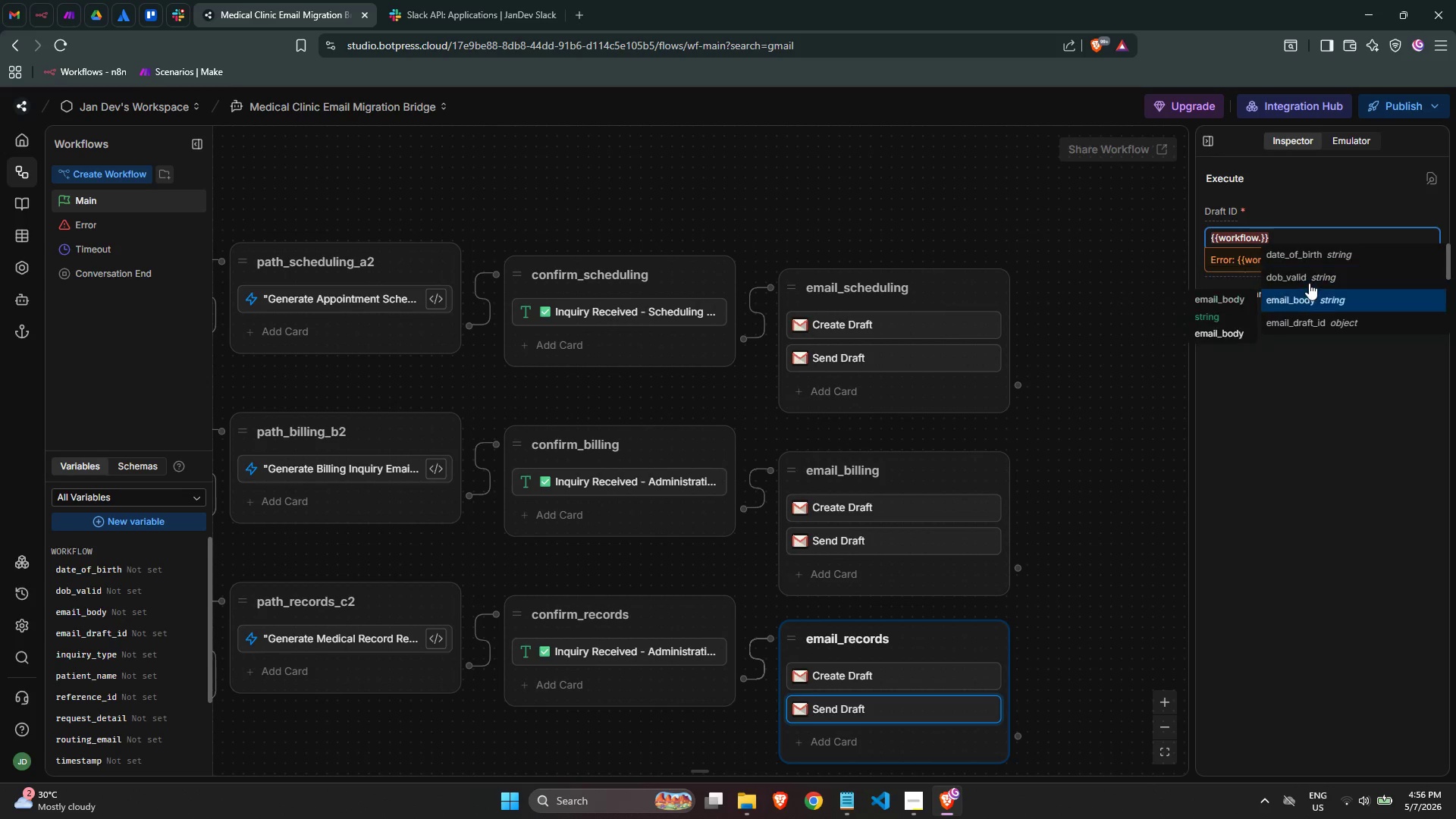 
key(ArrowDown)
 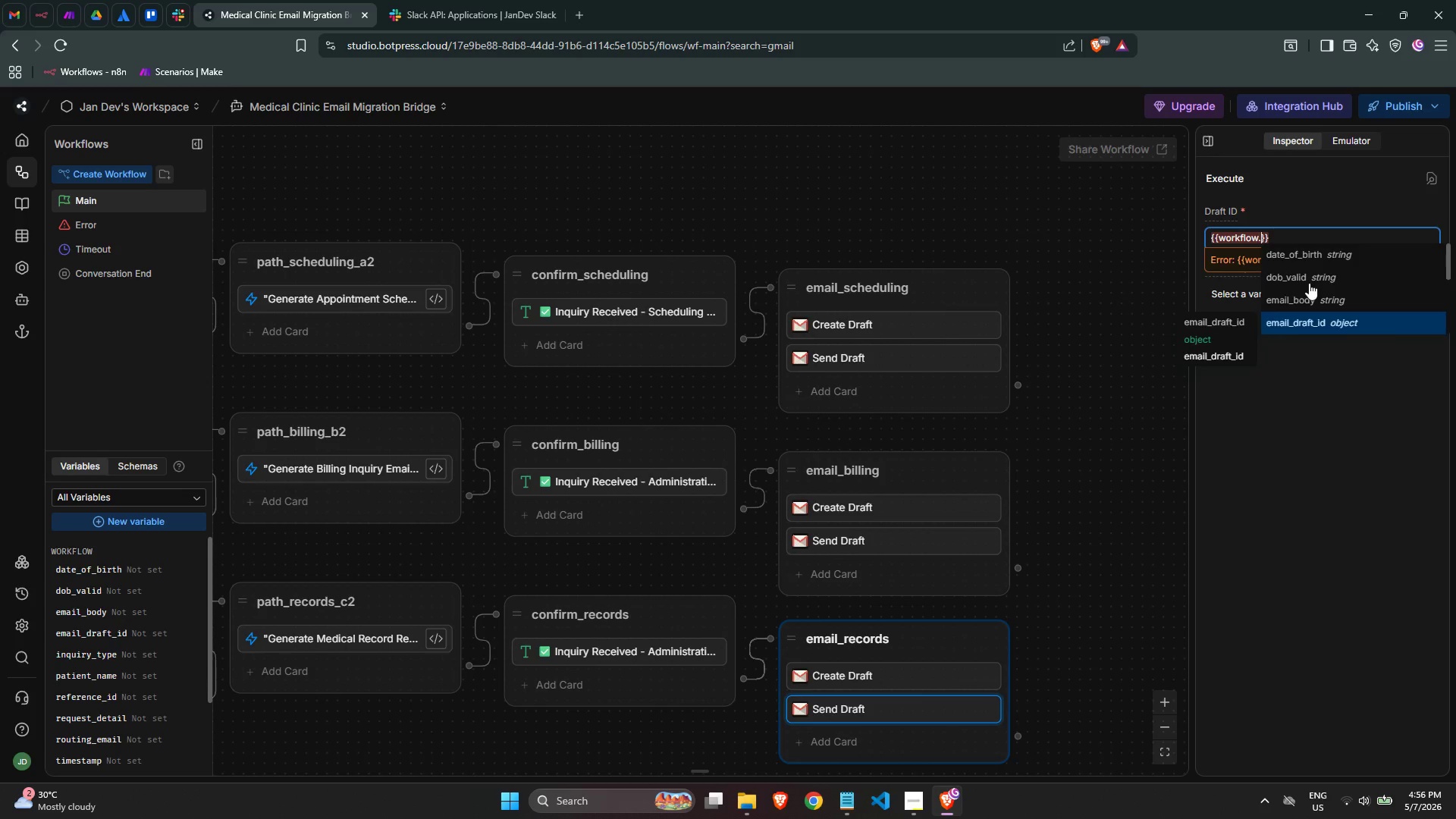 
key(Enter)
 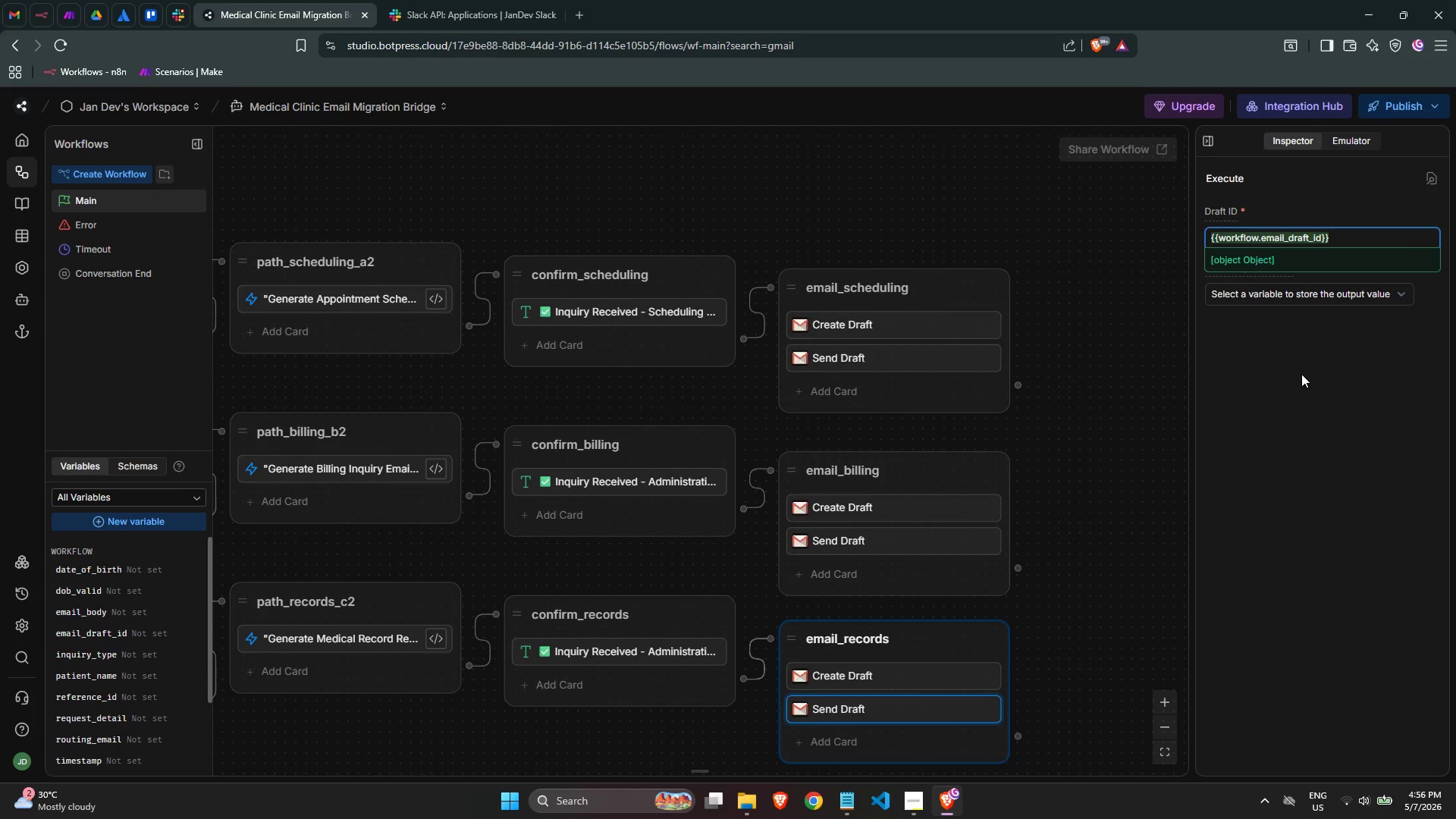 
left_click([1300, 428])
 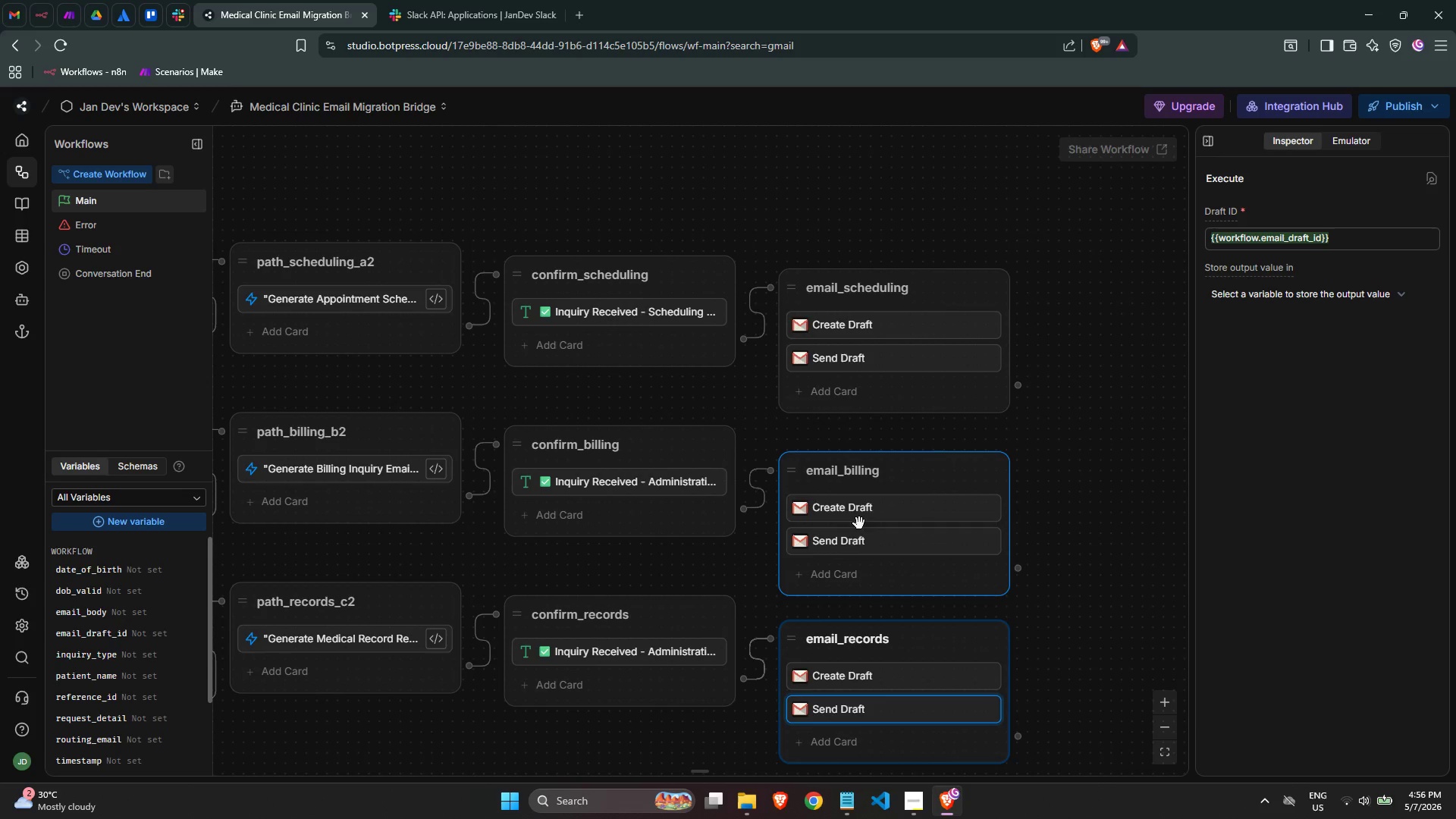 
left_click([852, 519])
 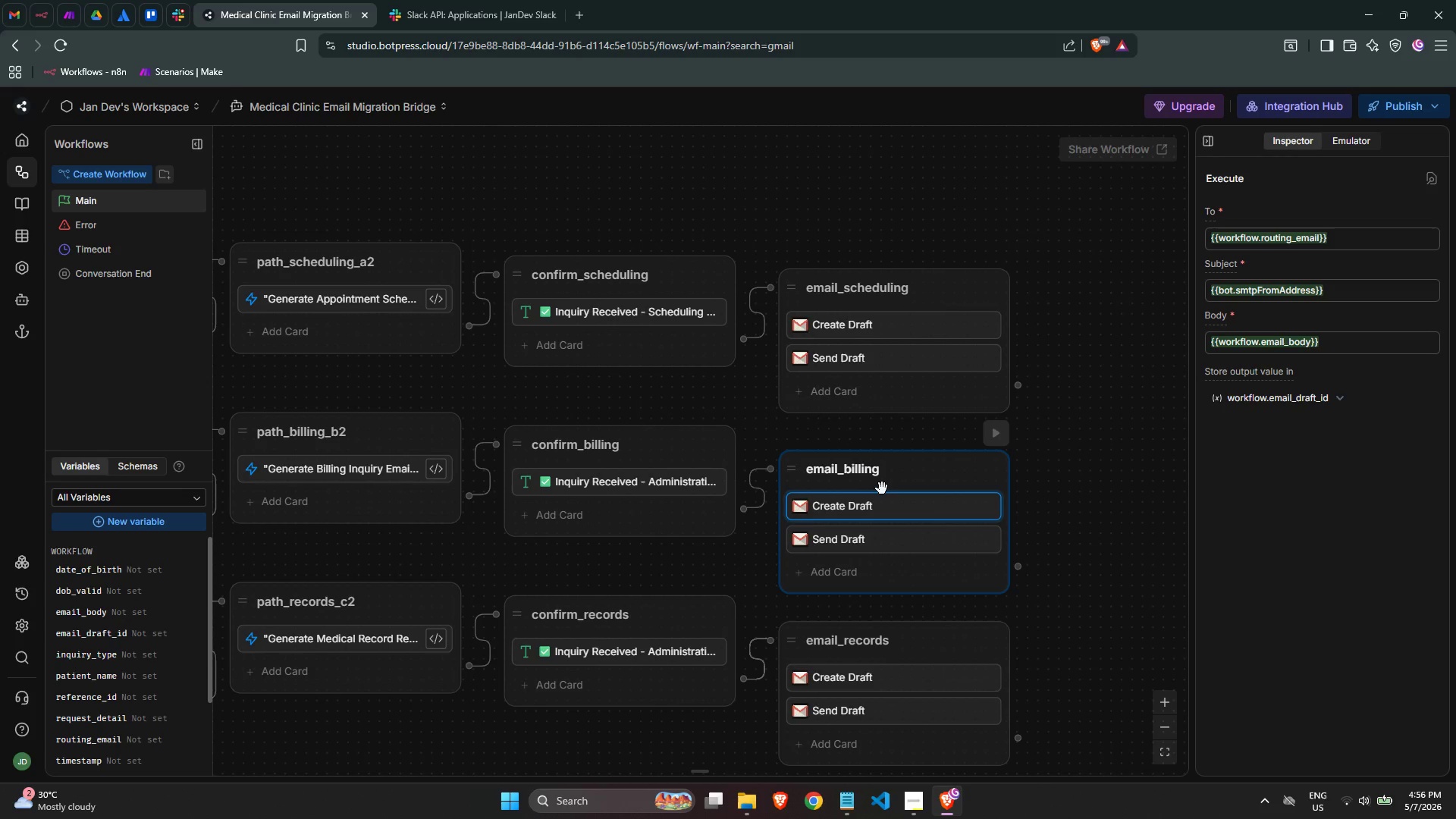 
wait(18.58)
 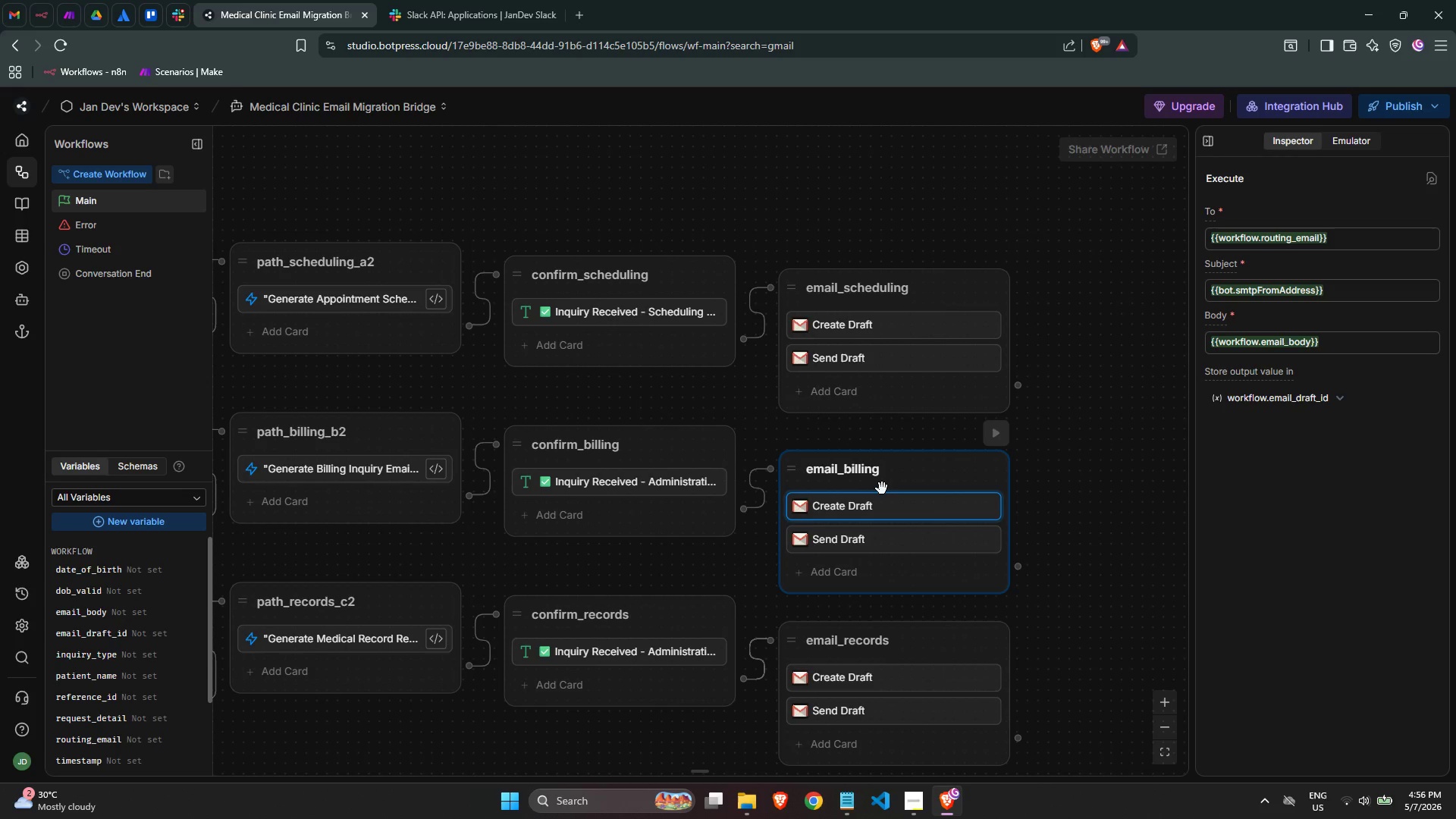 
double_click([1339, 284])
 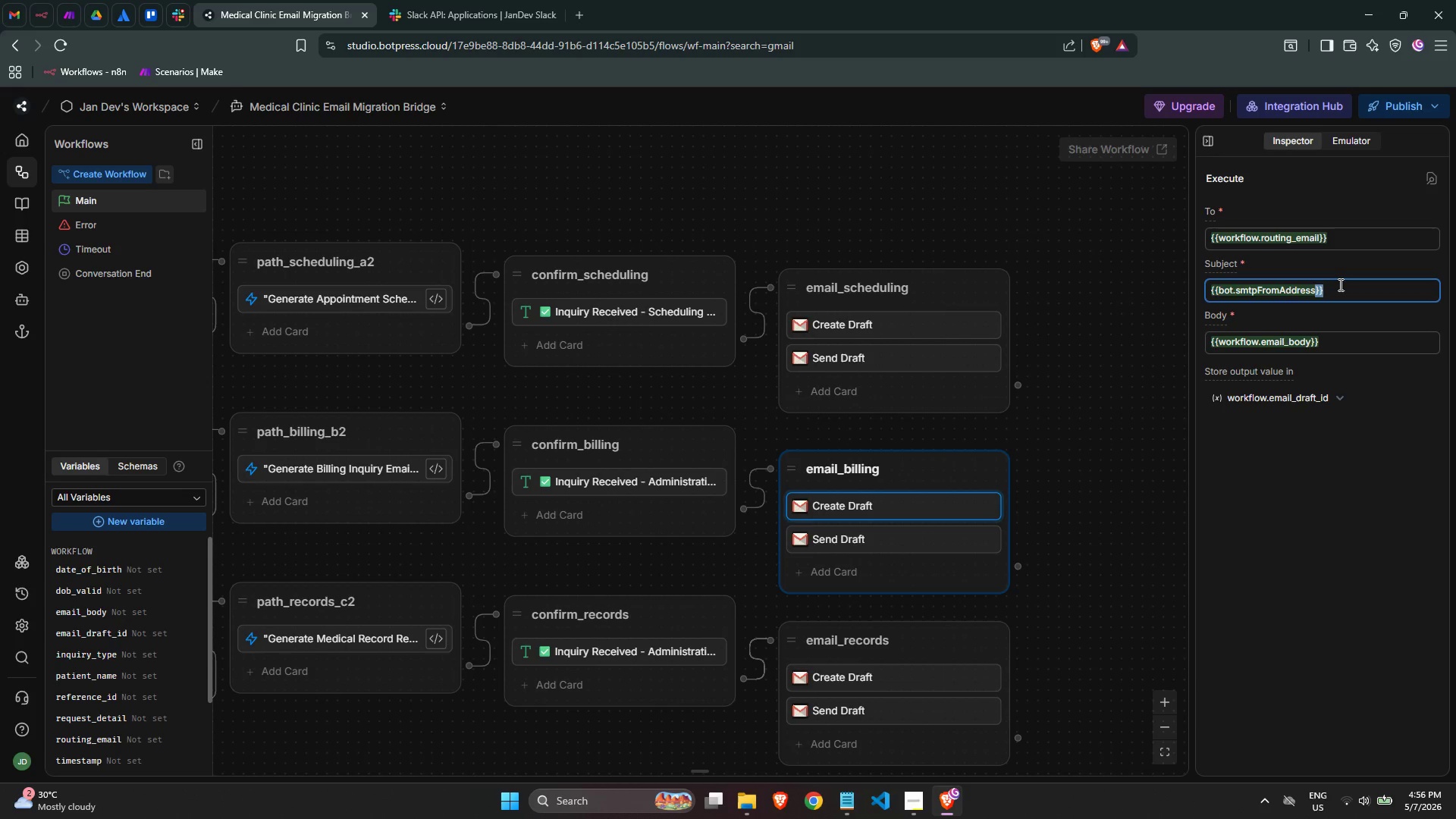 
key(Control+ControlLeft)
 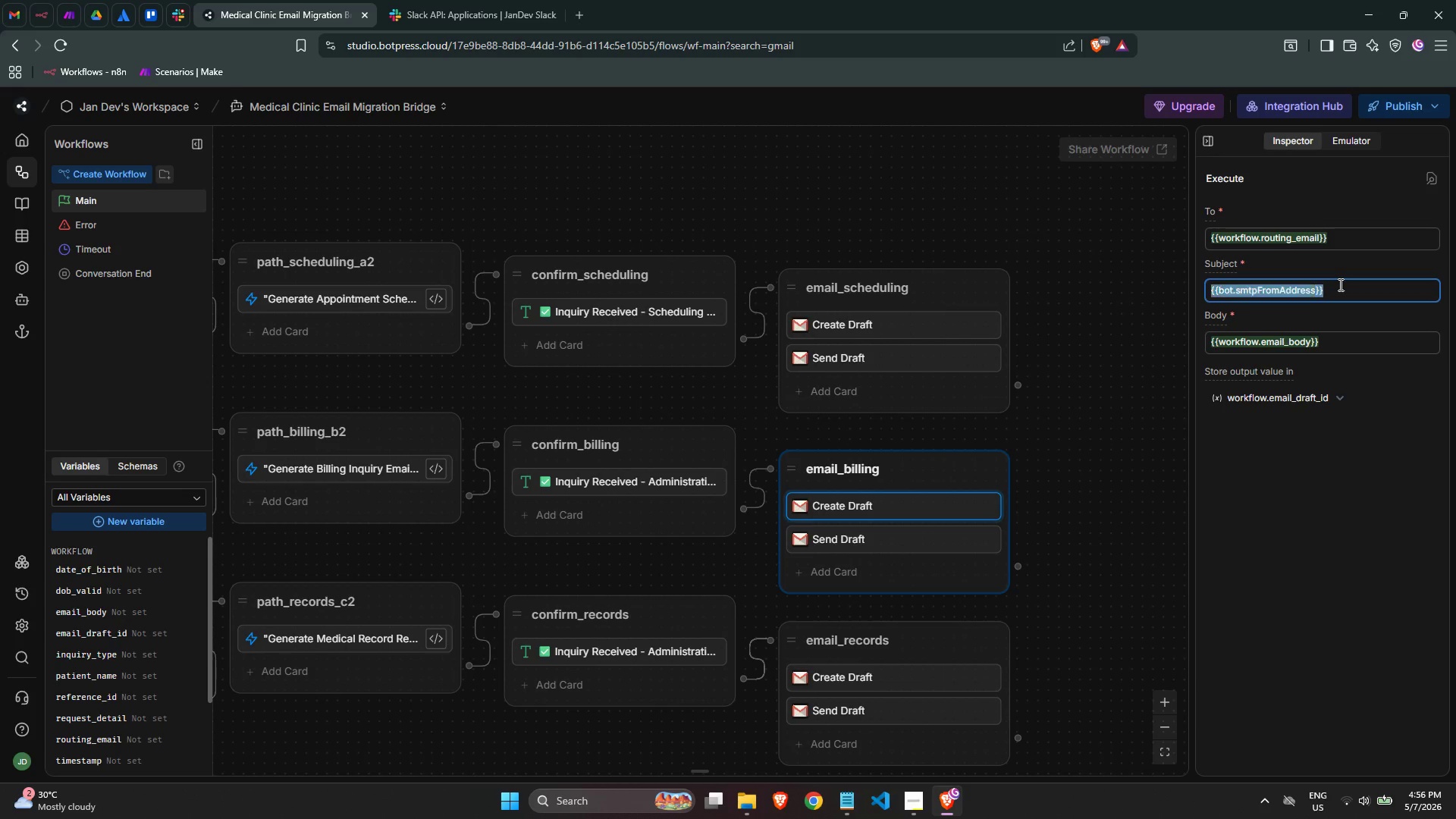 
key(Control+A)
 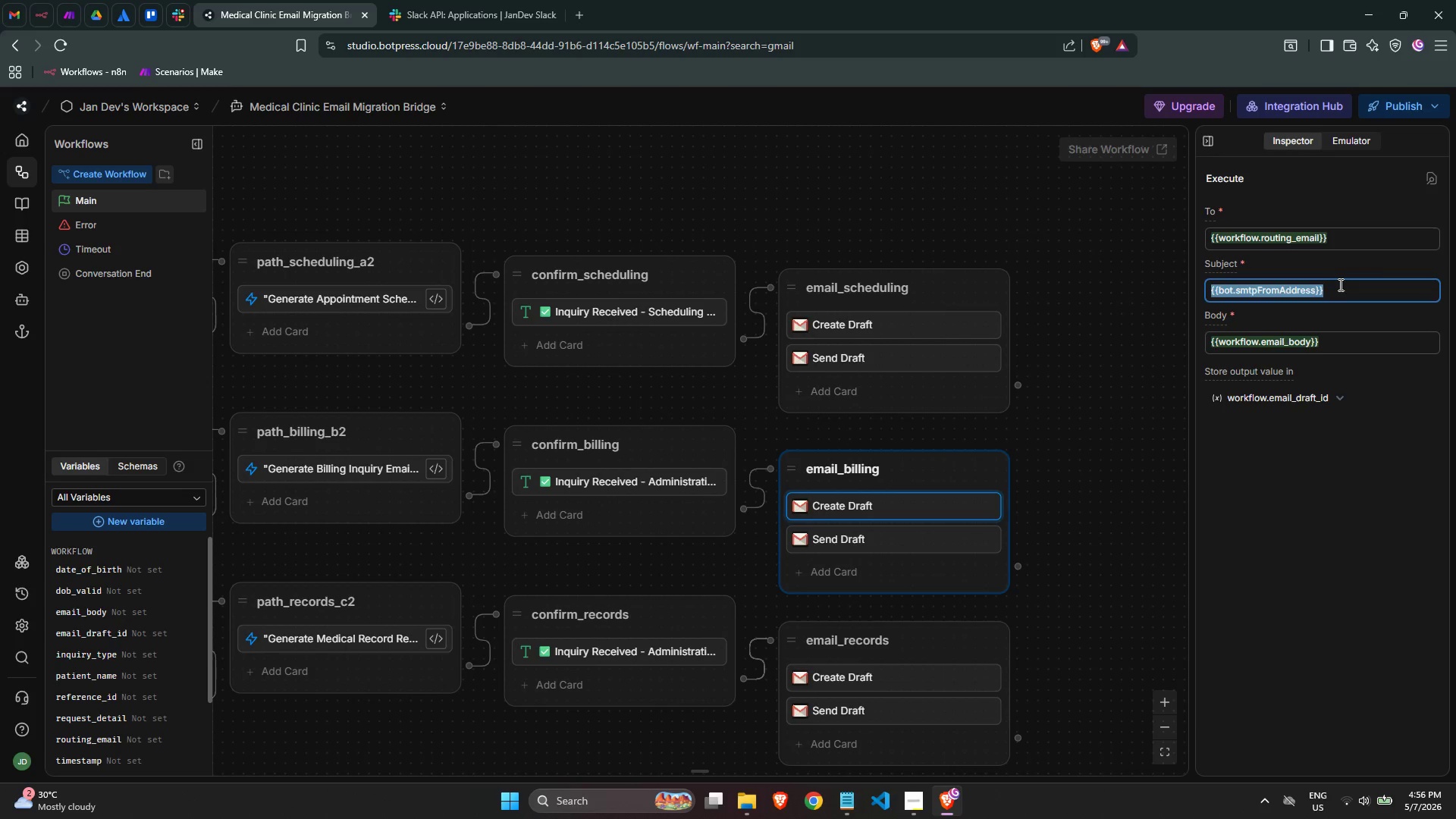 
key(Backspace)
type([BP-BILL)
 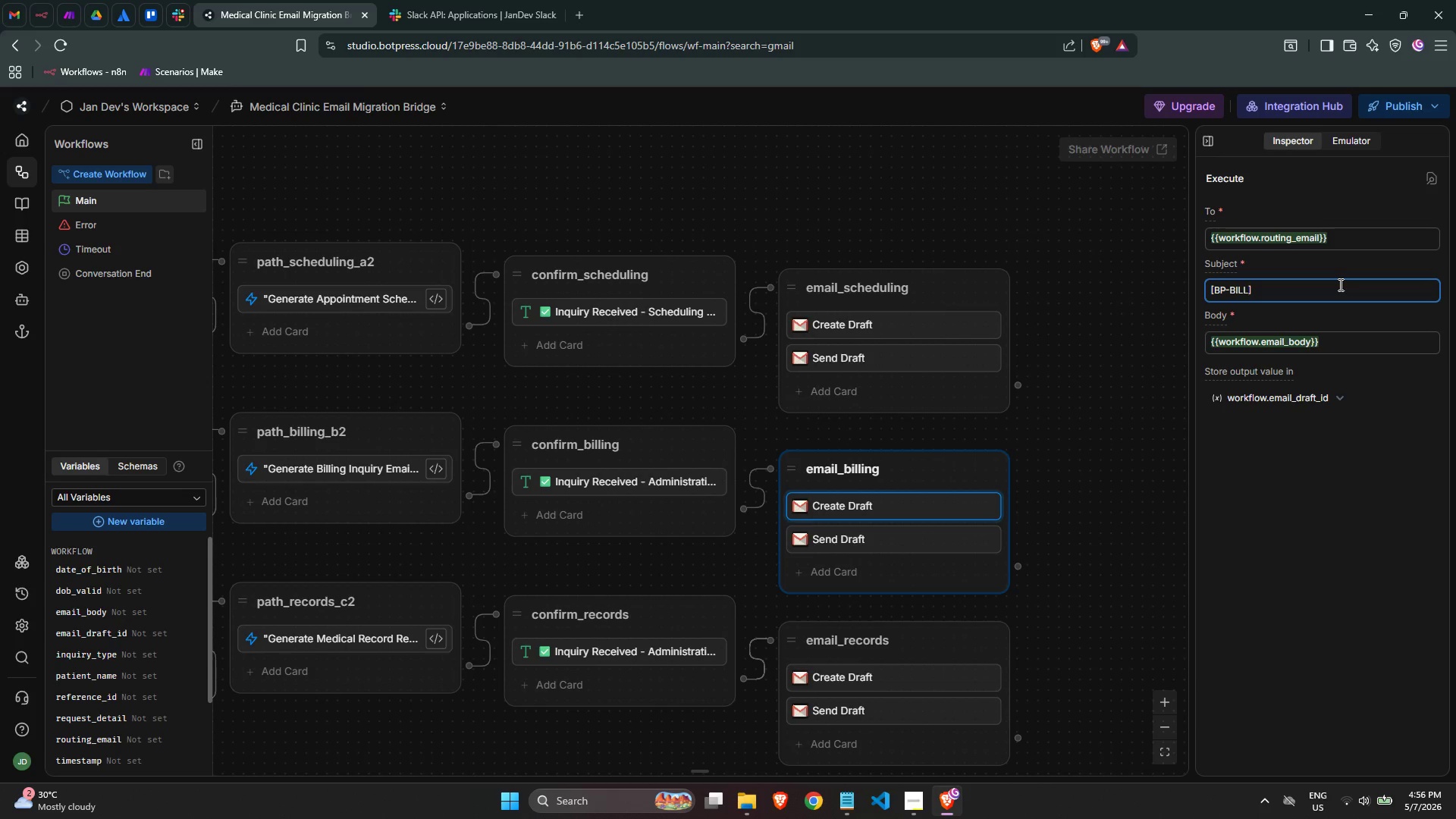 
key(ArrowRight)
 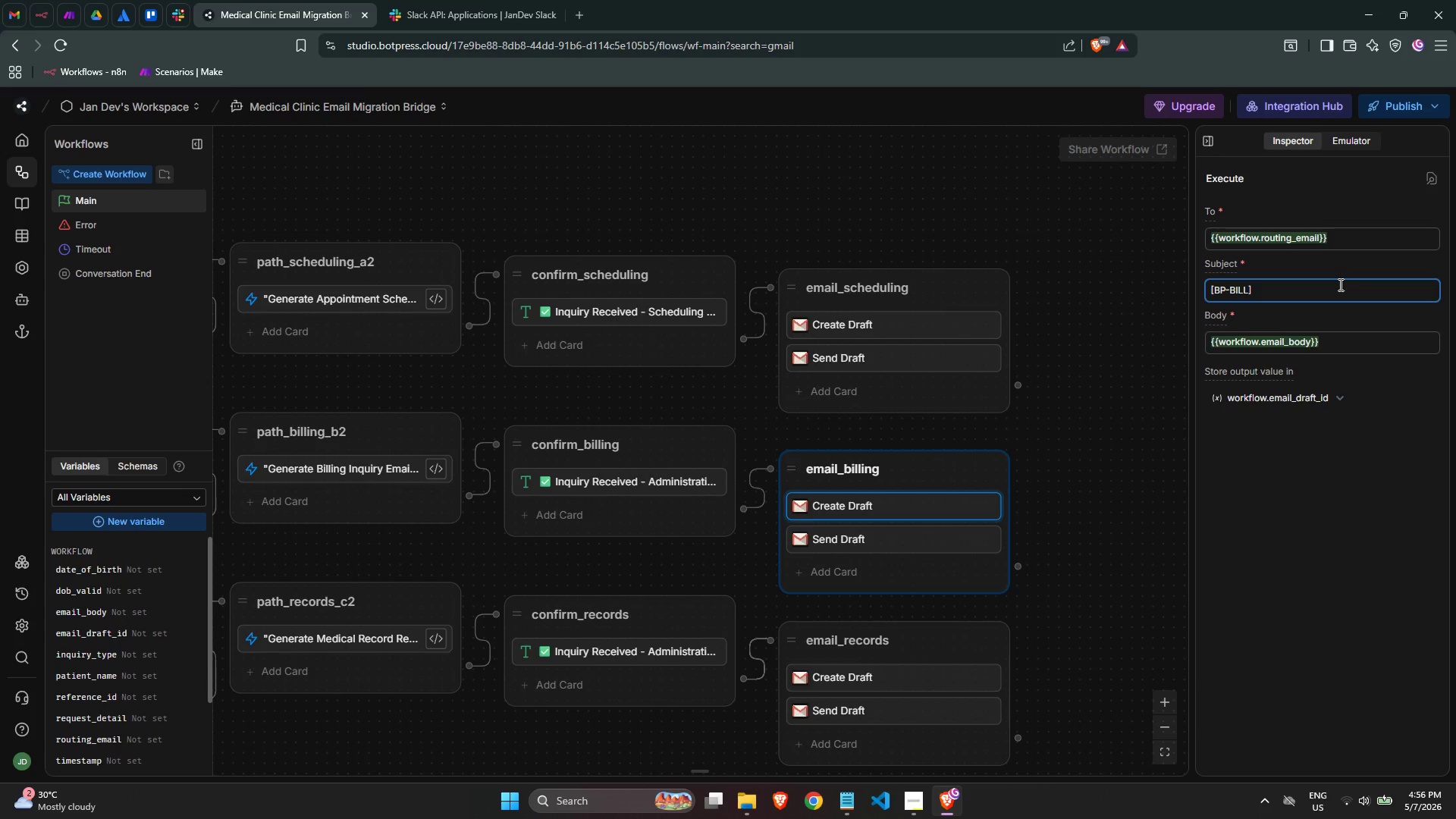 
type( Billing Inquiry - {{workflo)
 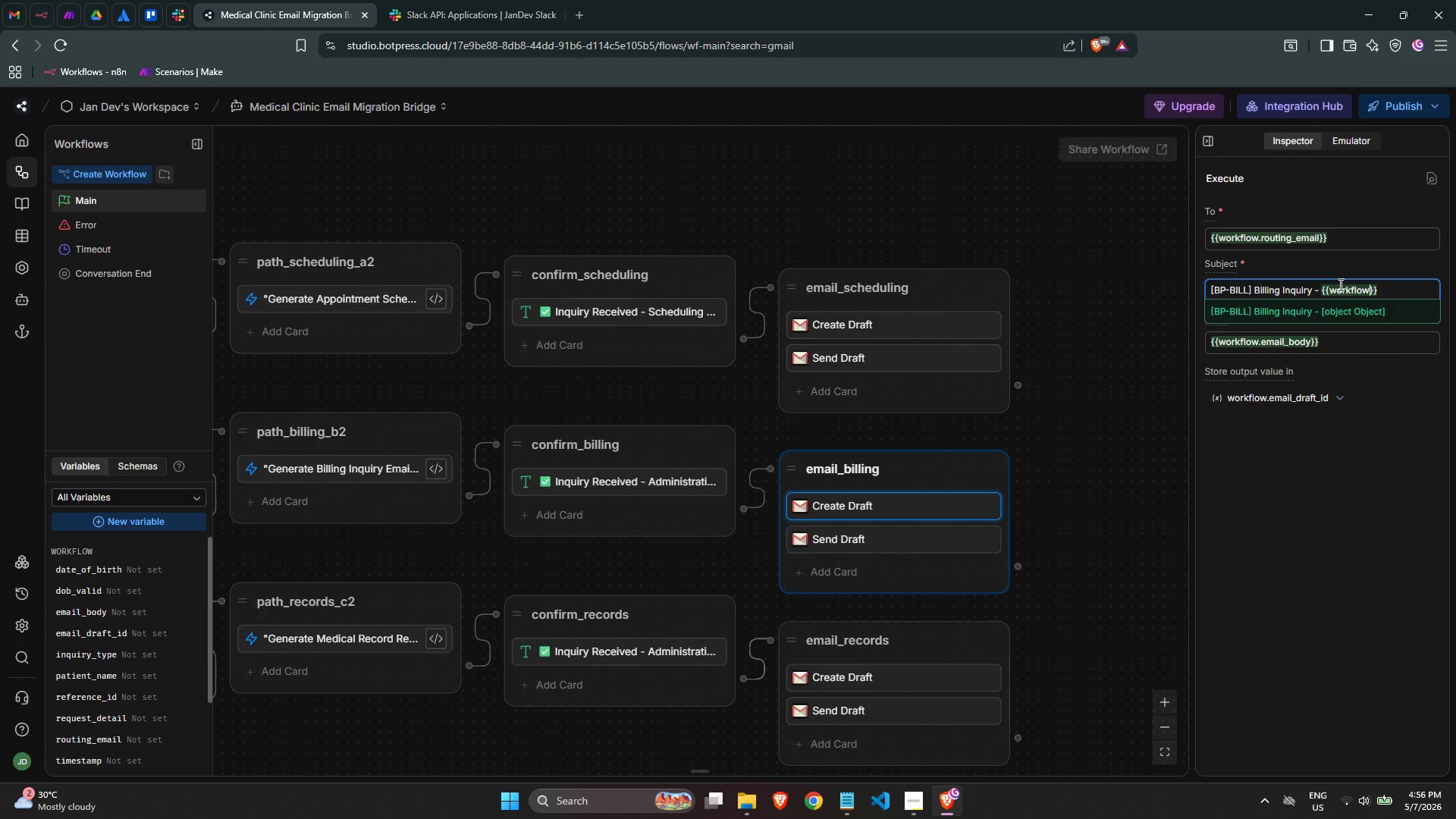 
 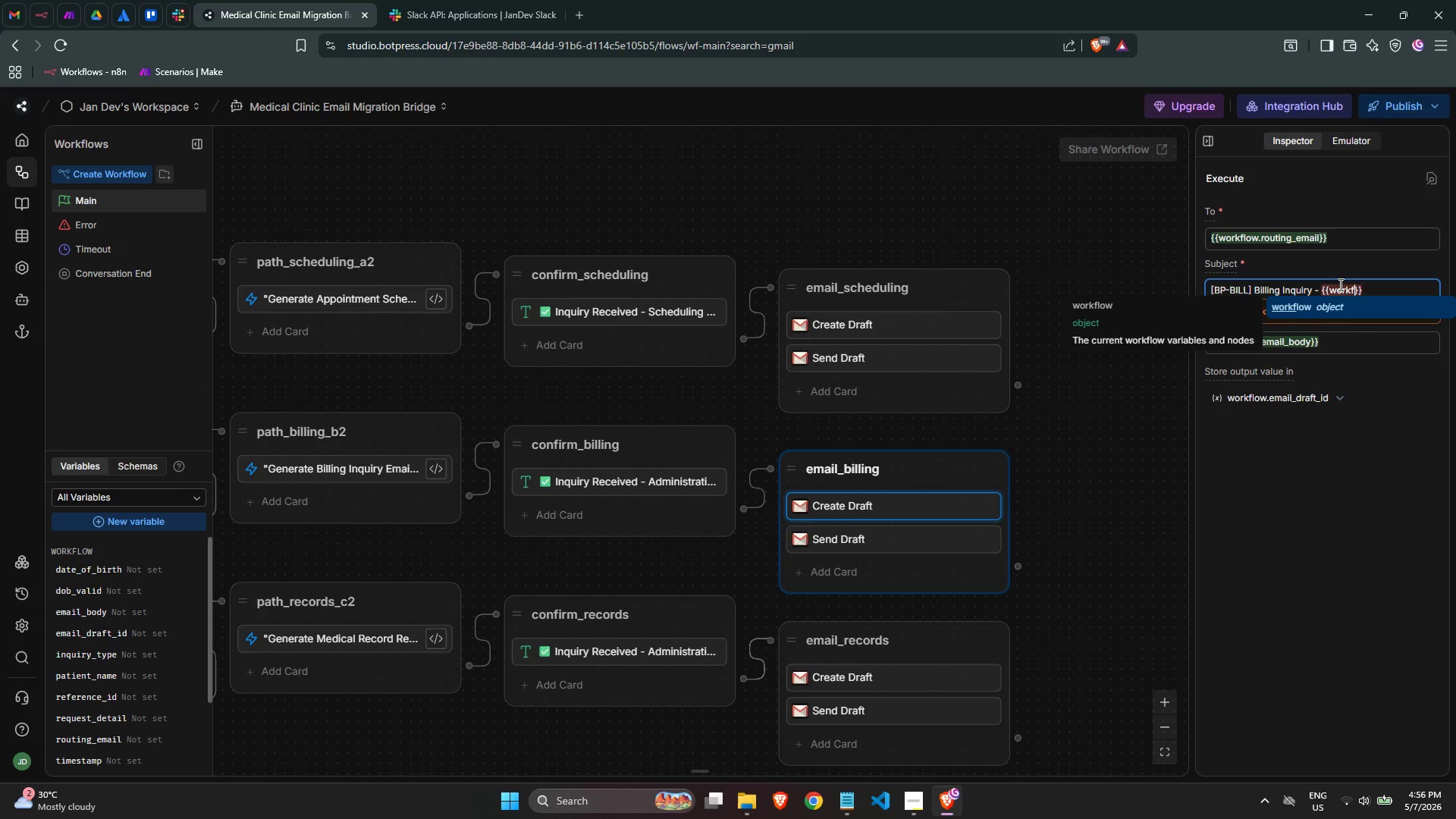 
key(Enter)
 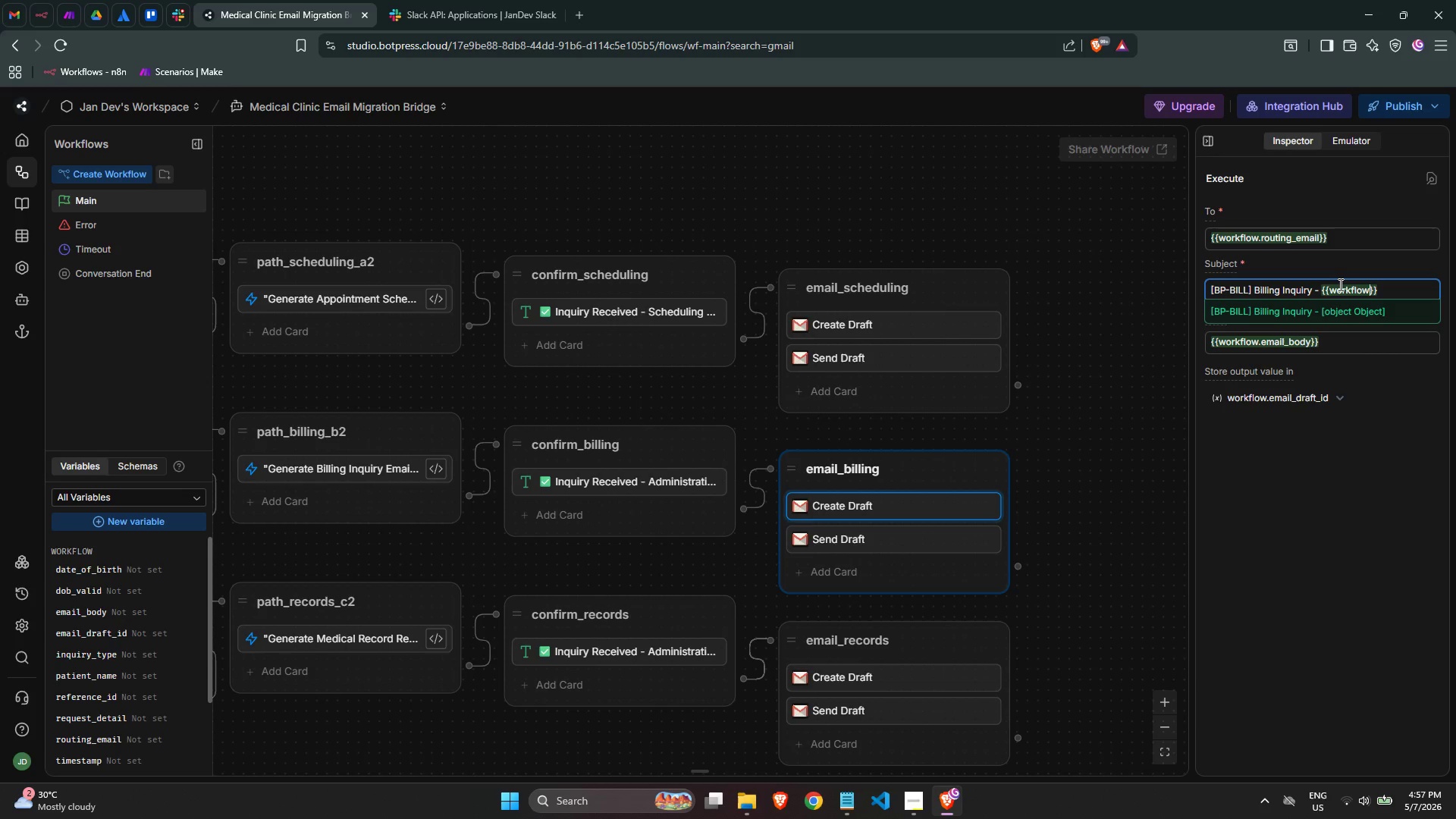 
type(.patien)
 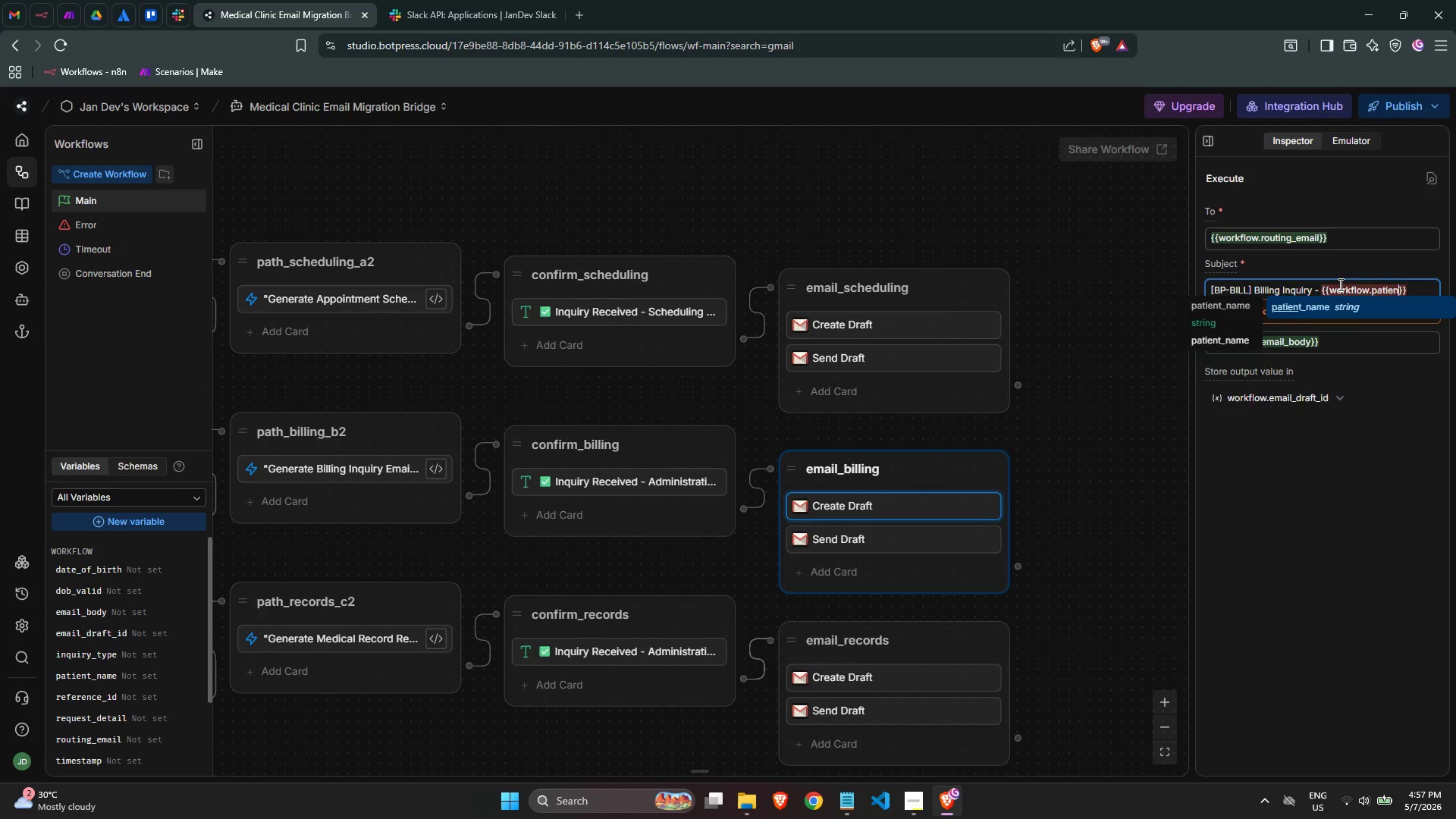 
key(Enter)
 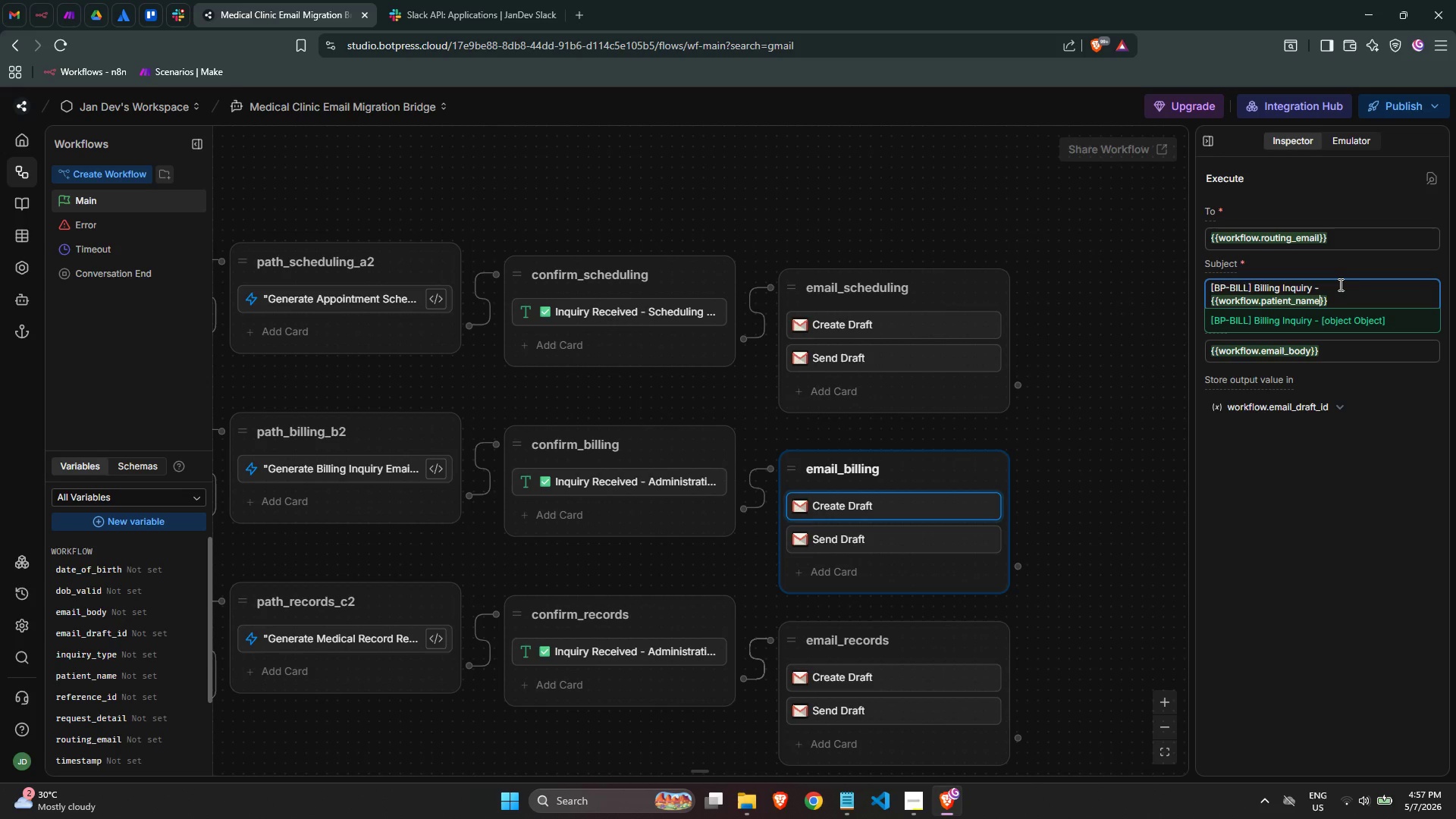 
key(ArrowRight)
 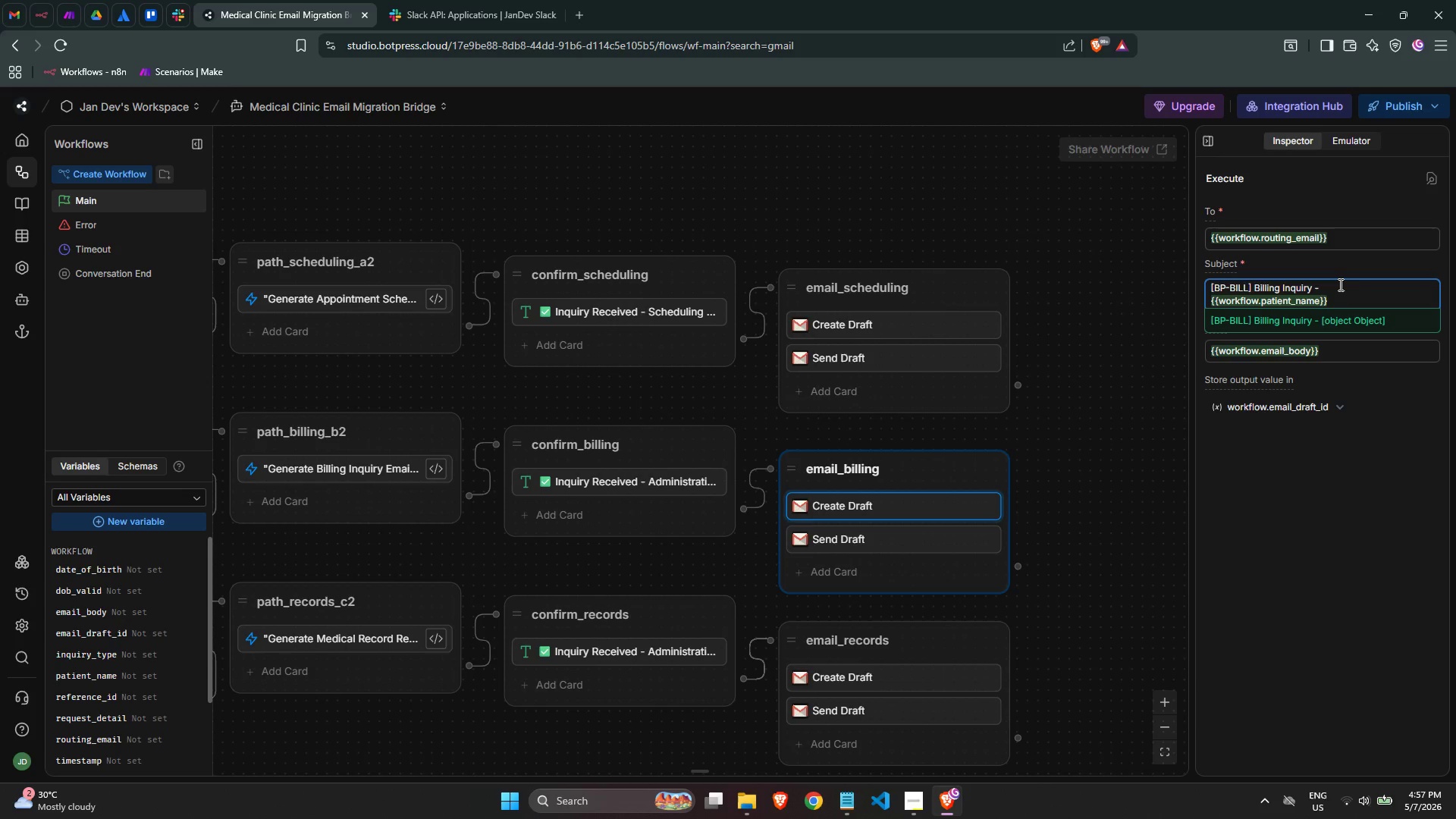 
key(ArrowRight)
 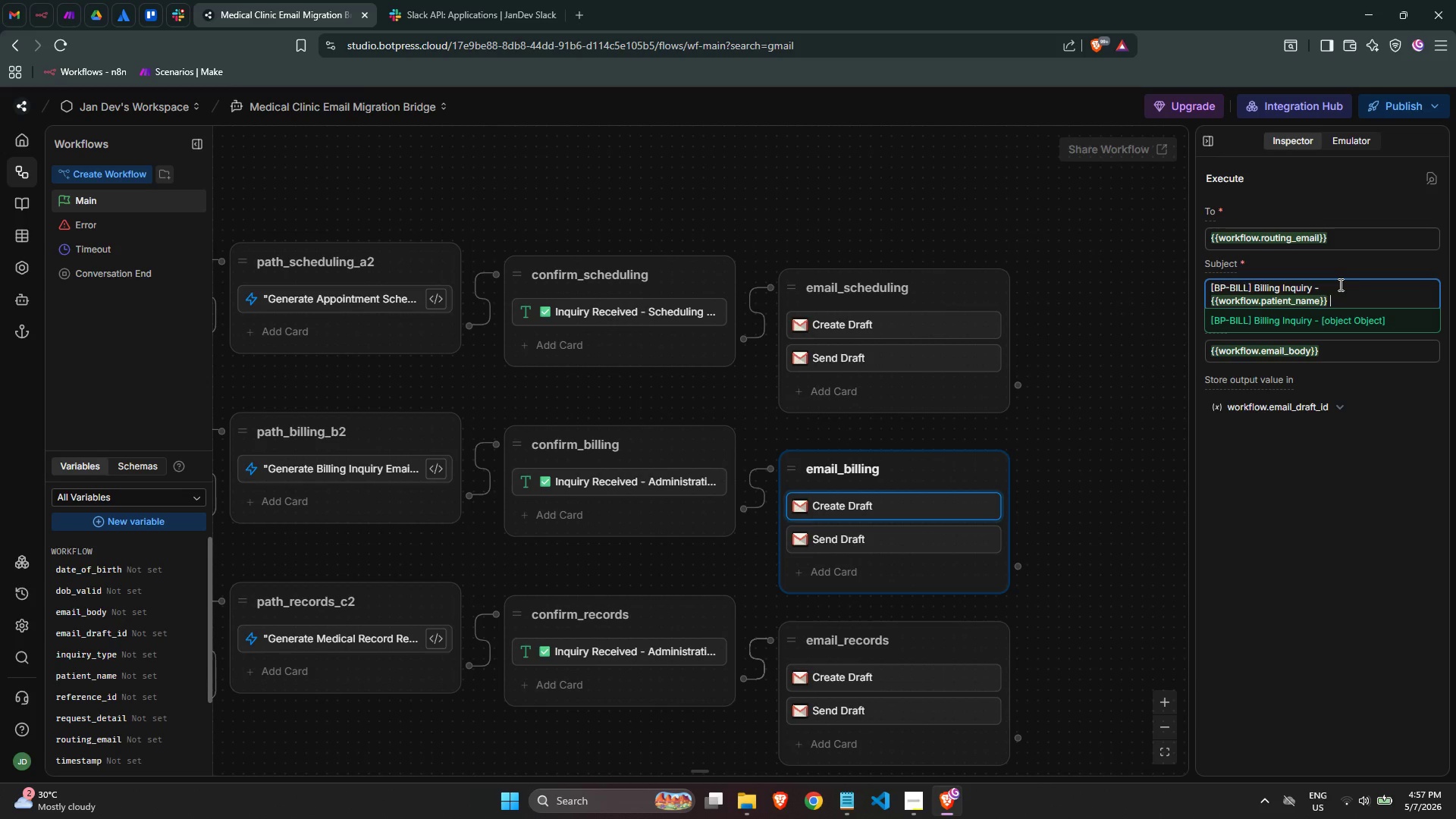 
type( - Ref: {{wor)
 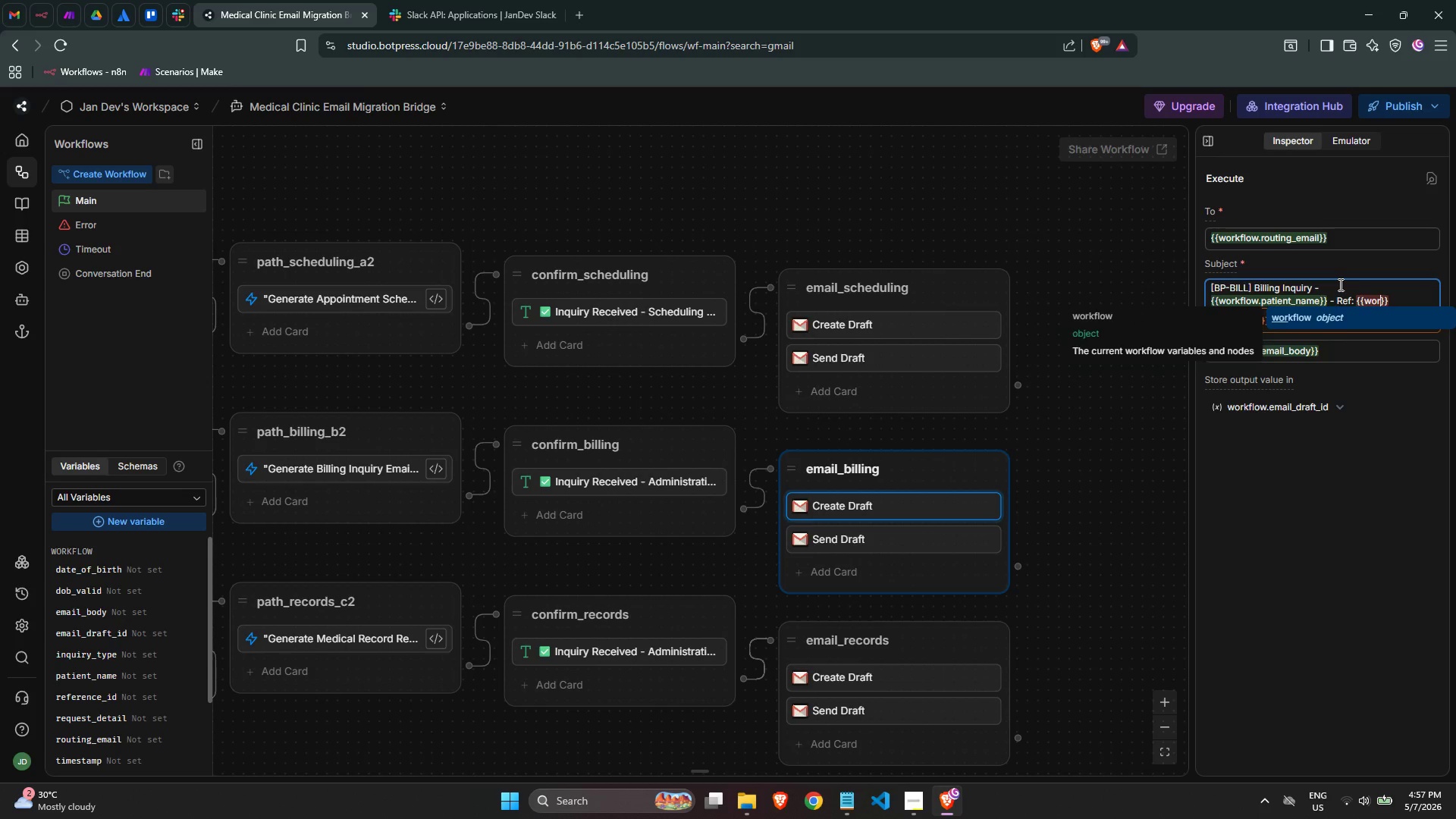 
 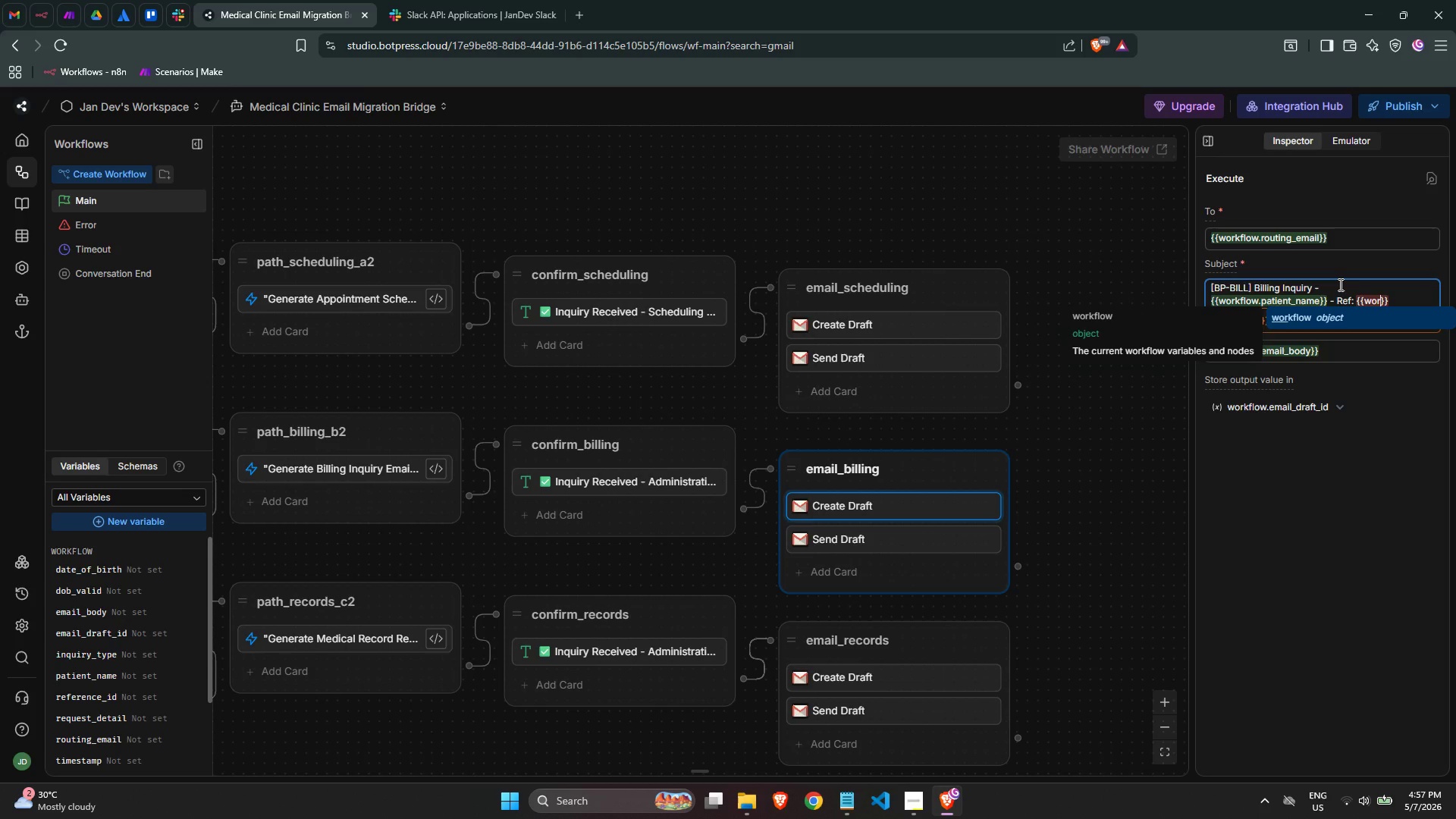 
key(Enter)
 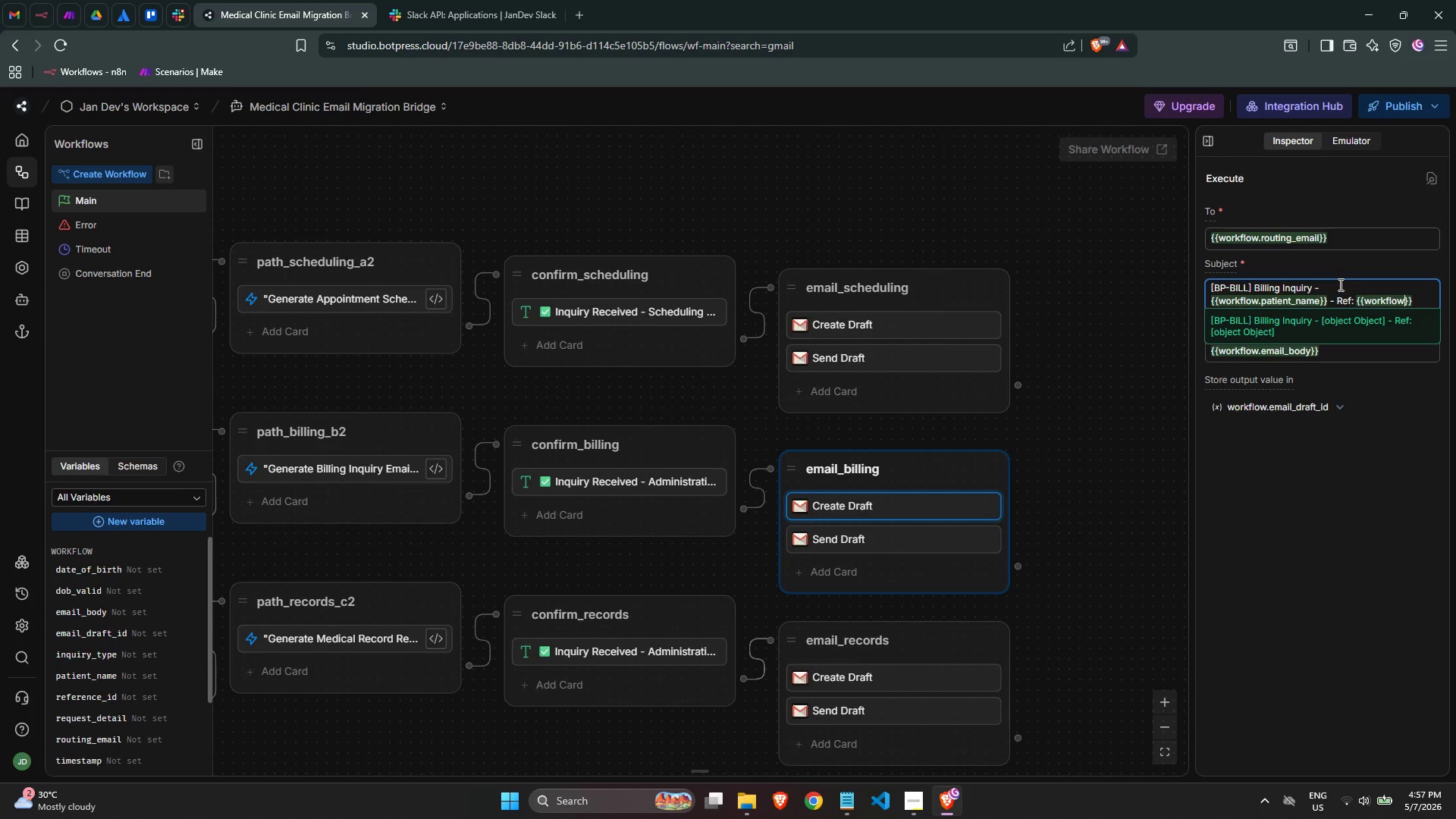 
type(.ref)
 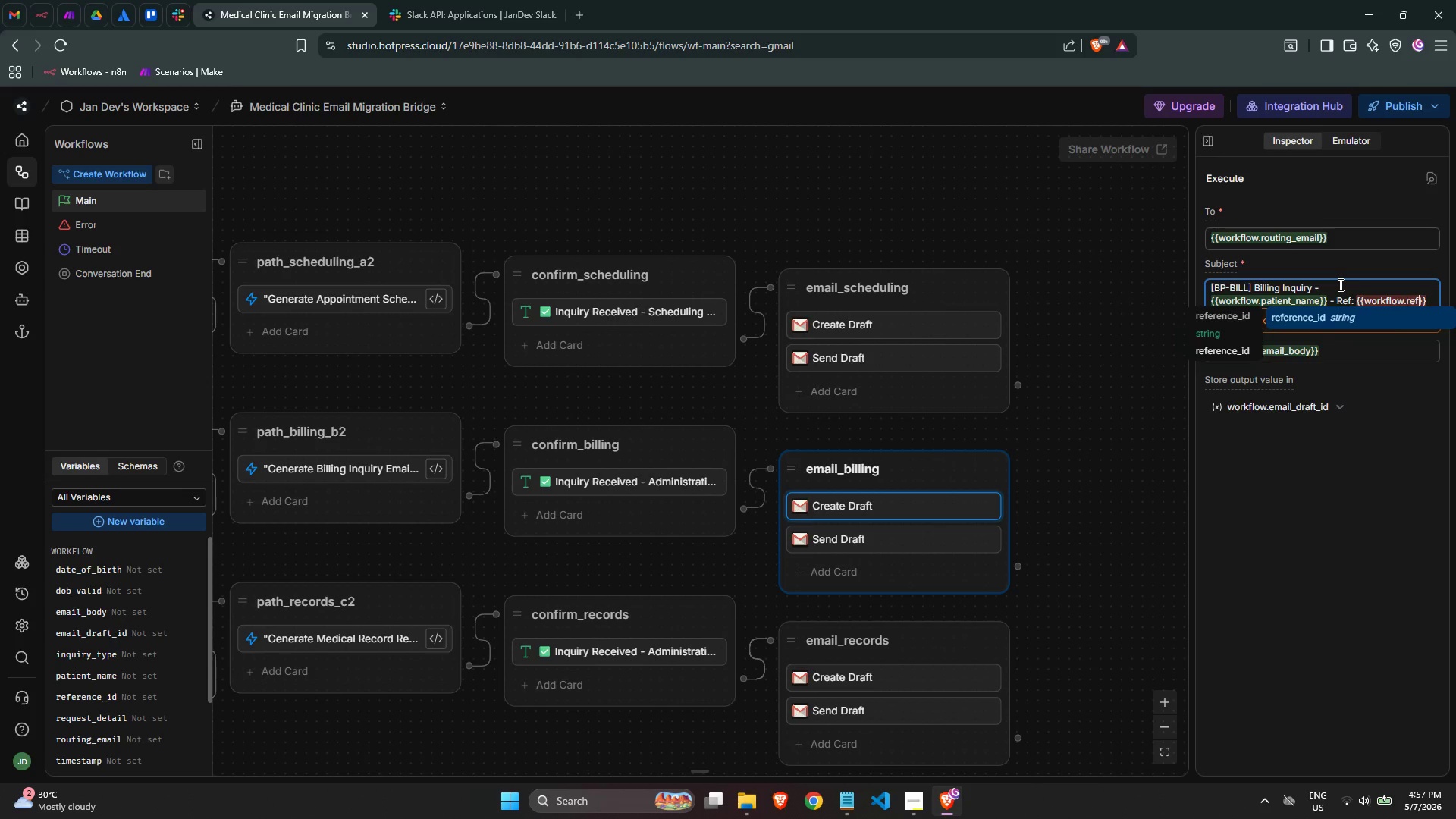 
key(Enter)
 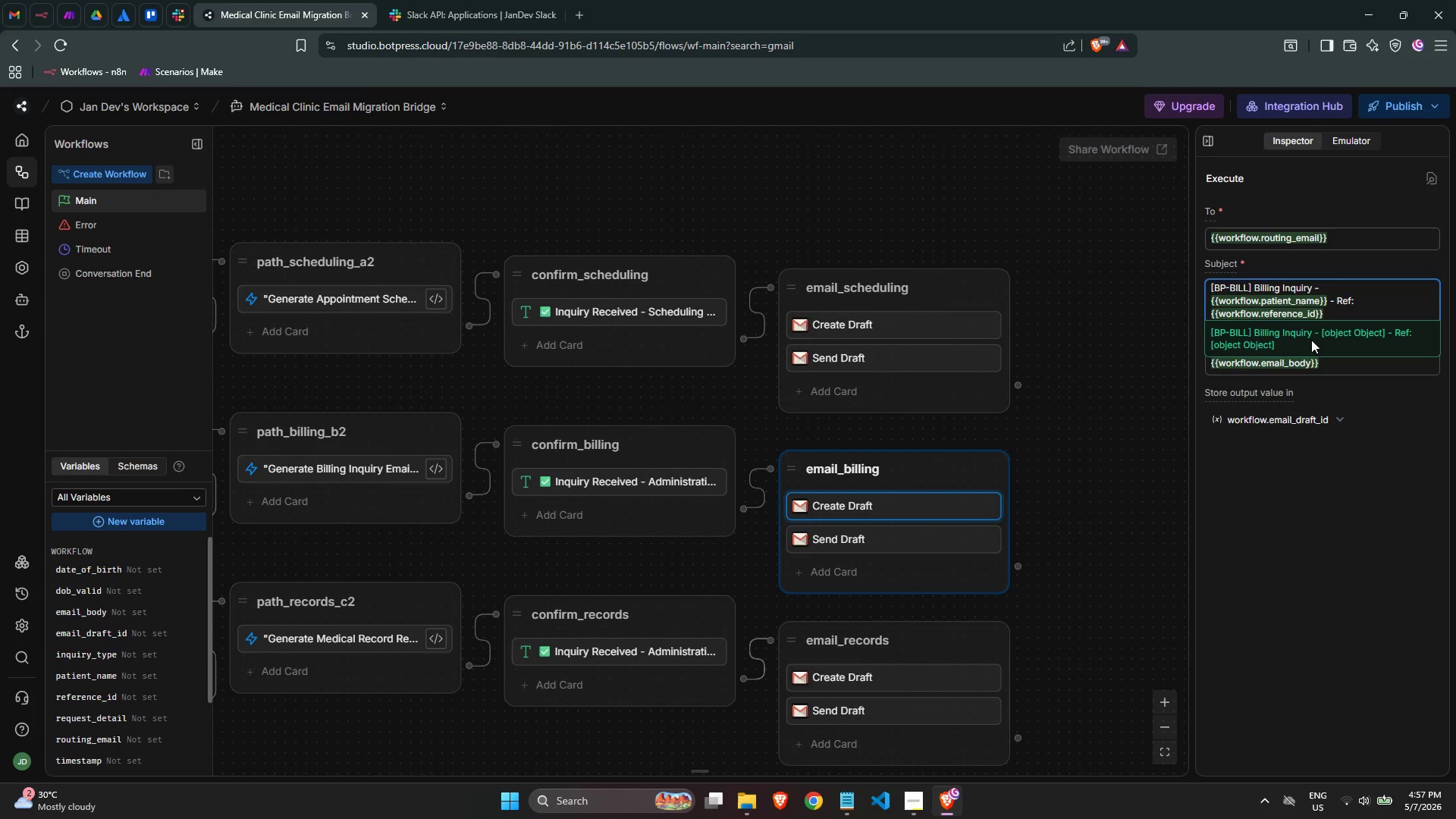 
left_click([1368, 583])
 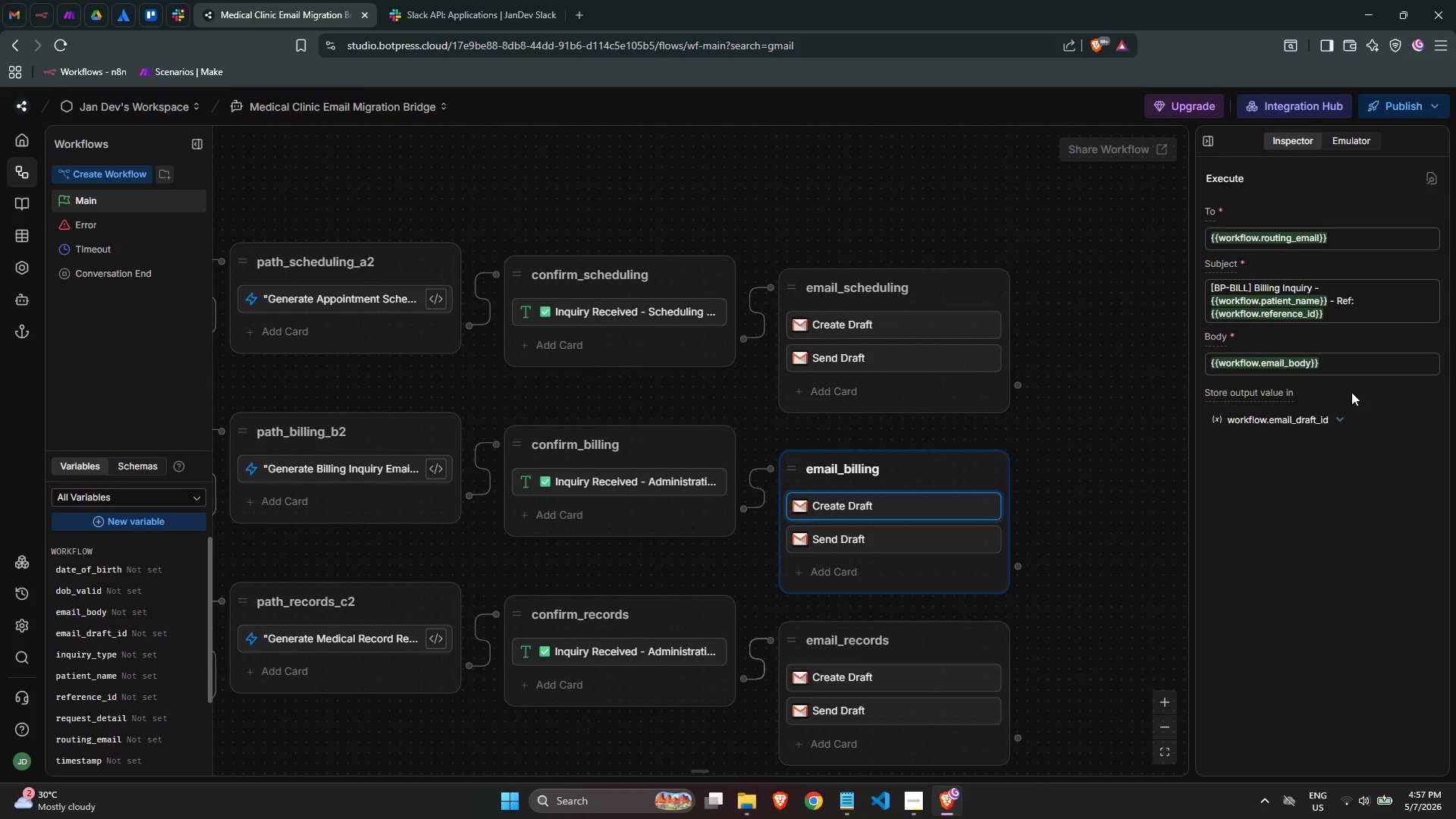 
wait(10.58)
 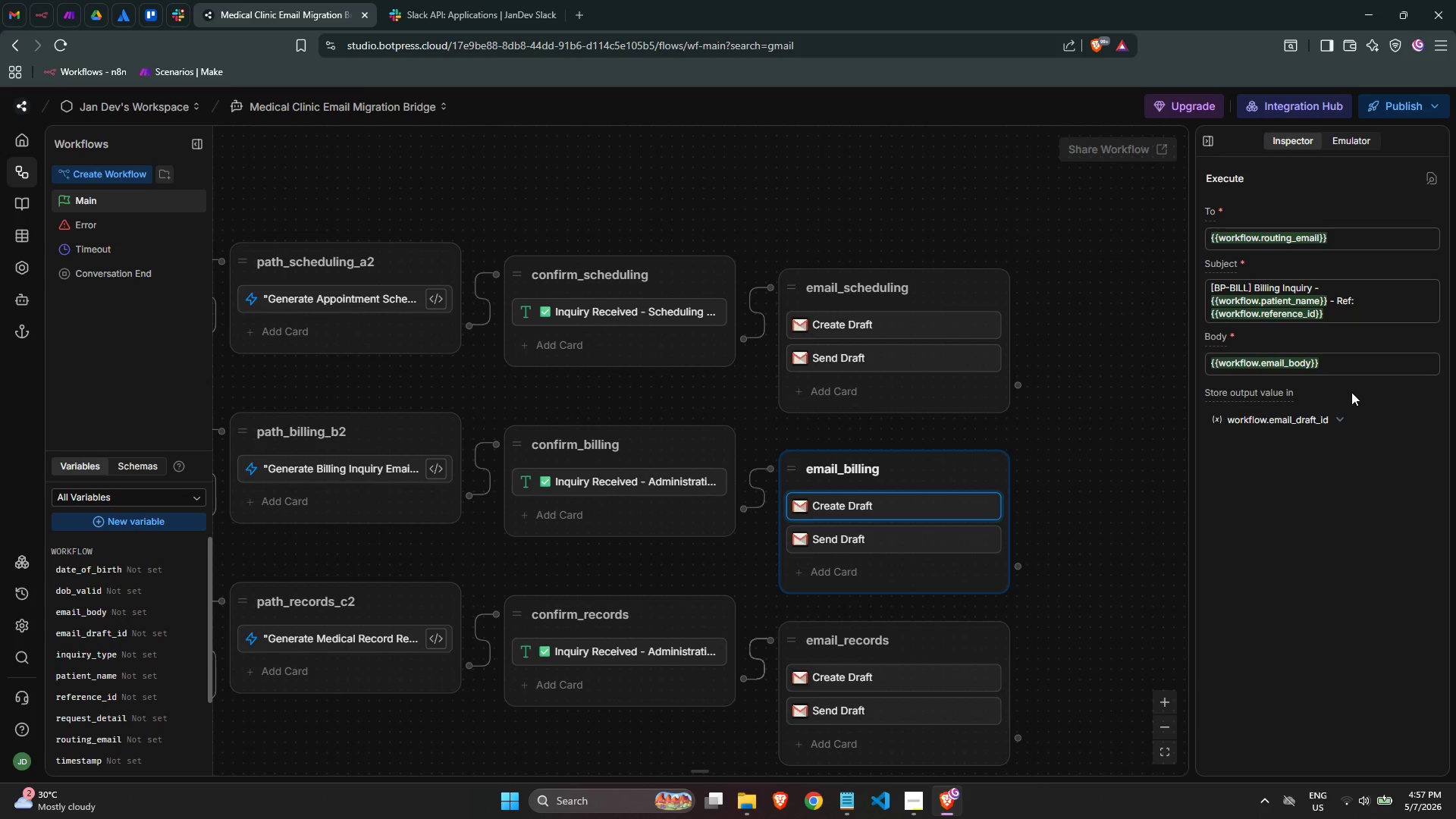 
left_click([914, 336])
 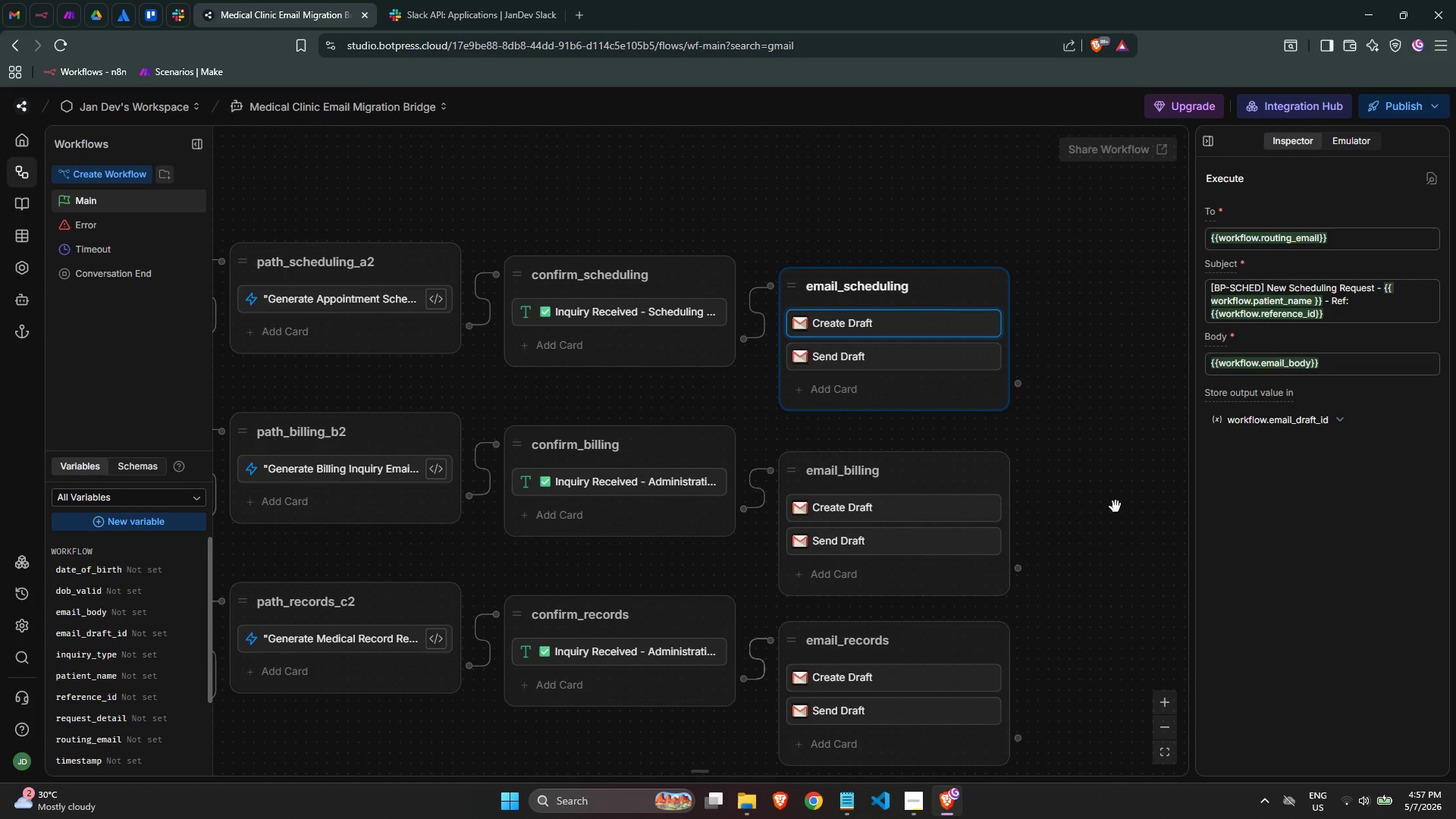 
left_click([891, 522])
 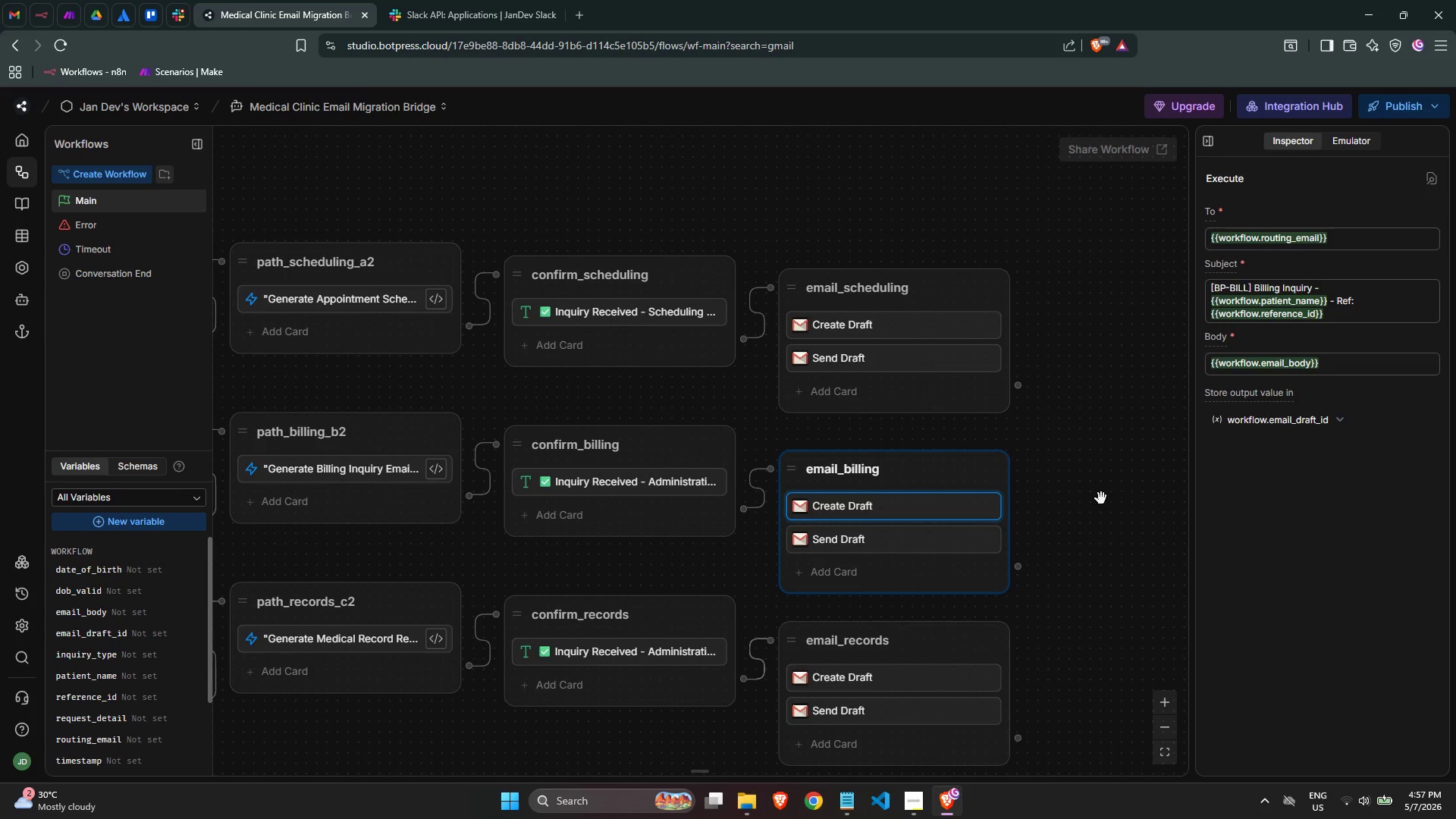 
left_click([1101, 498])
 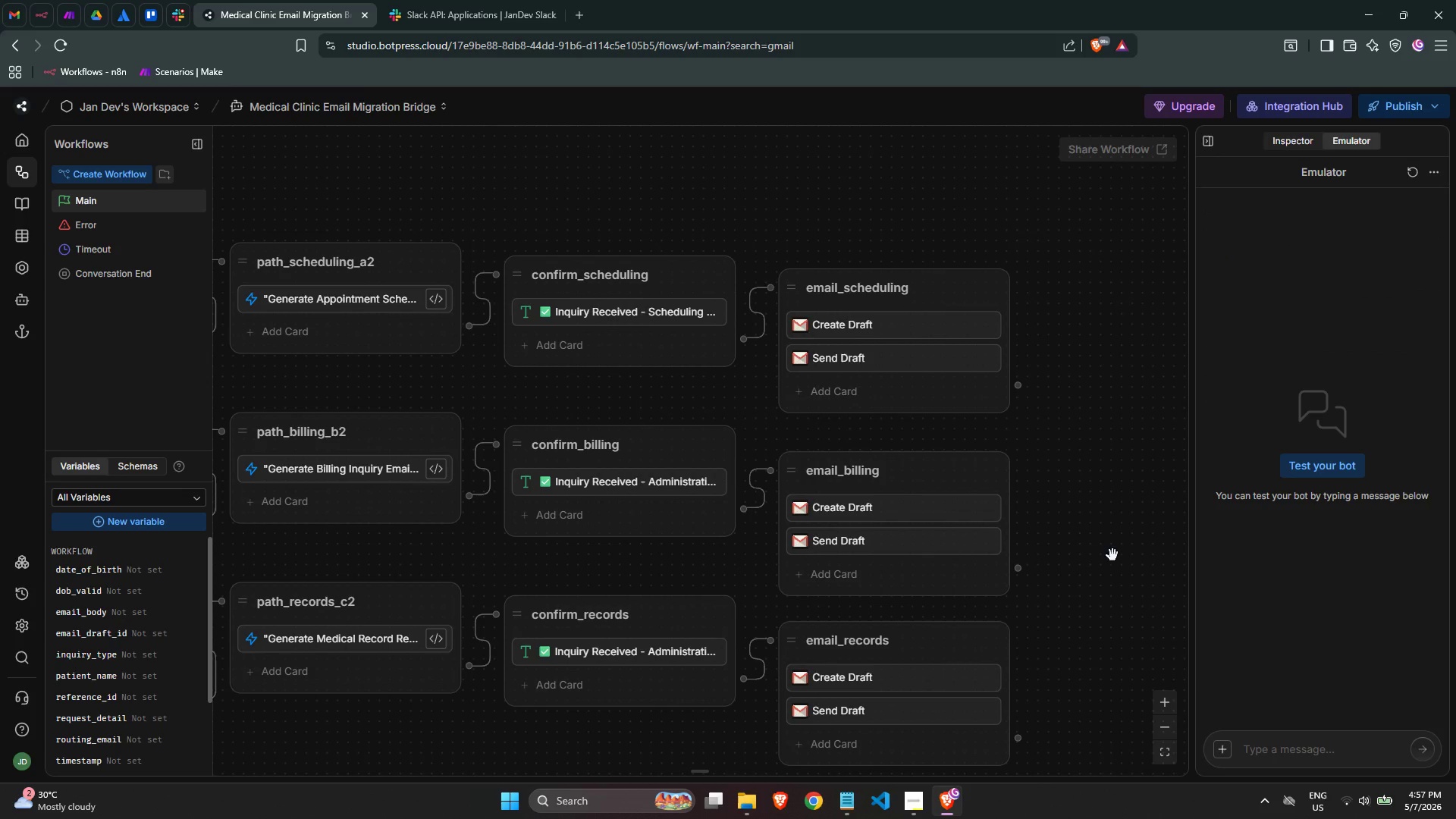 
key(Alt+AltLeft)
 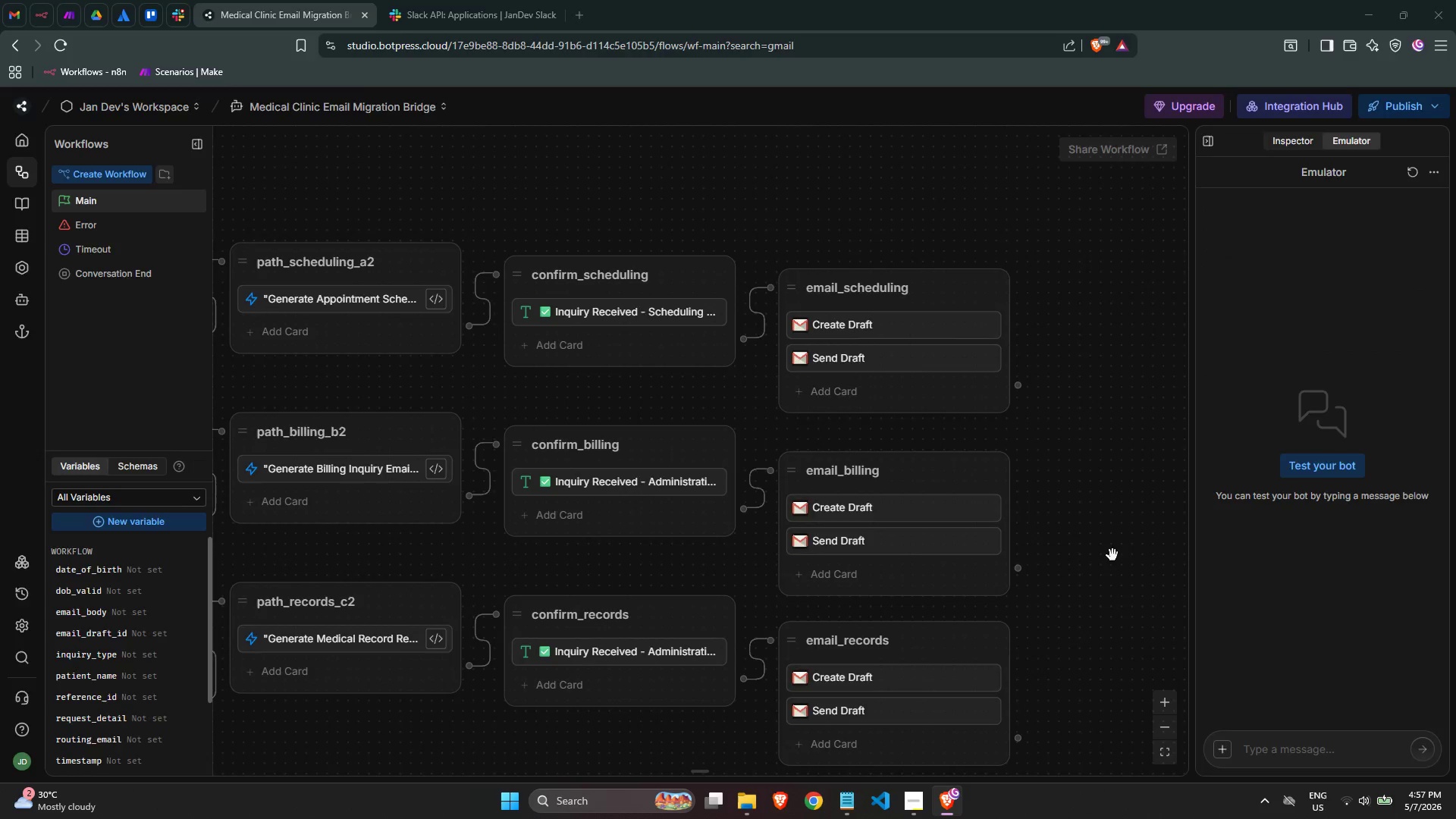 
key(Alt+Tab)